 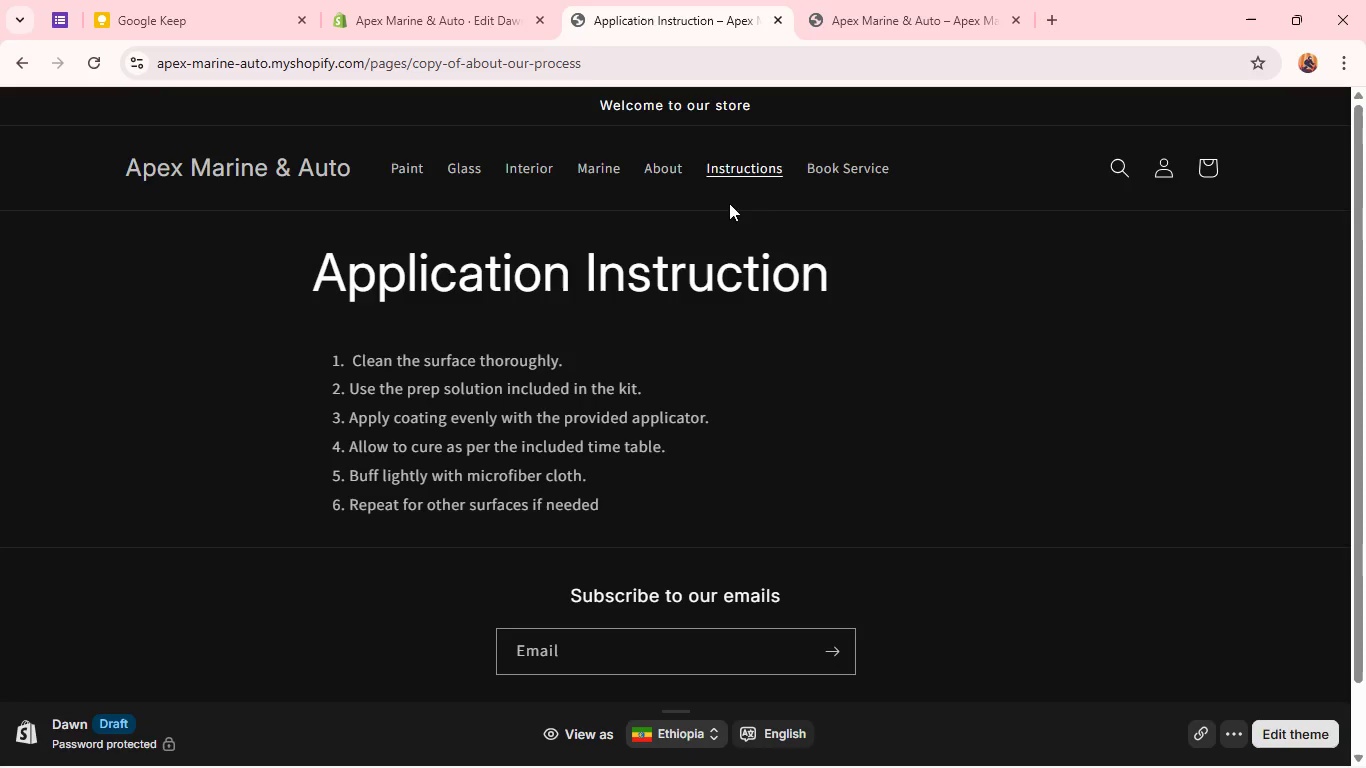 
left_click([825, 169])
 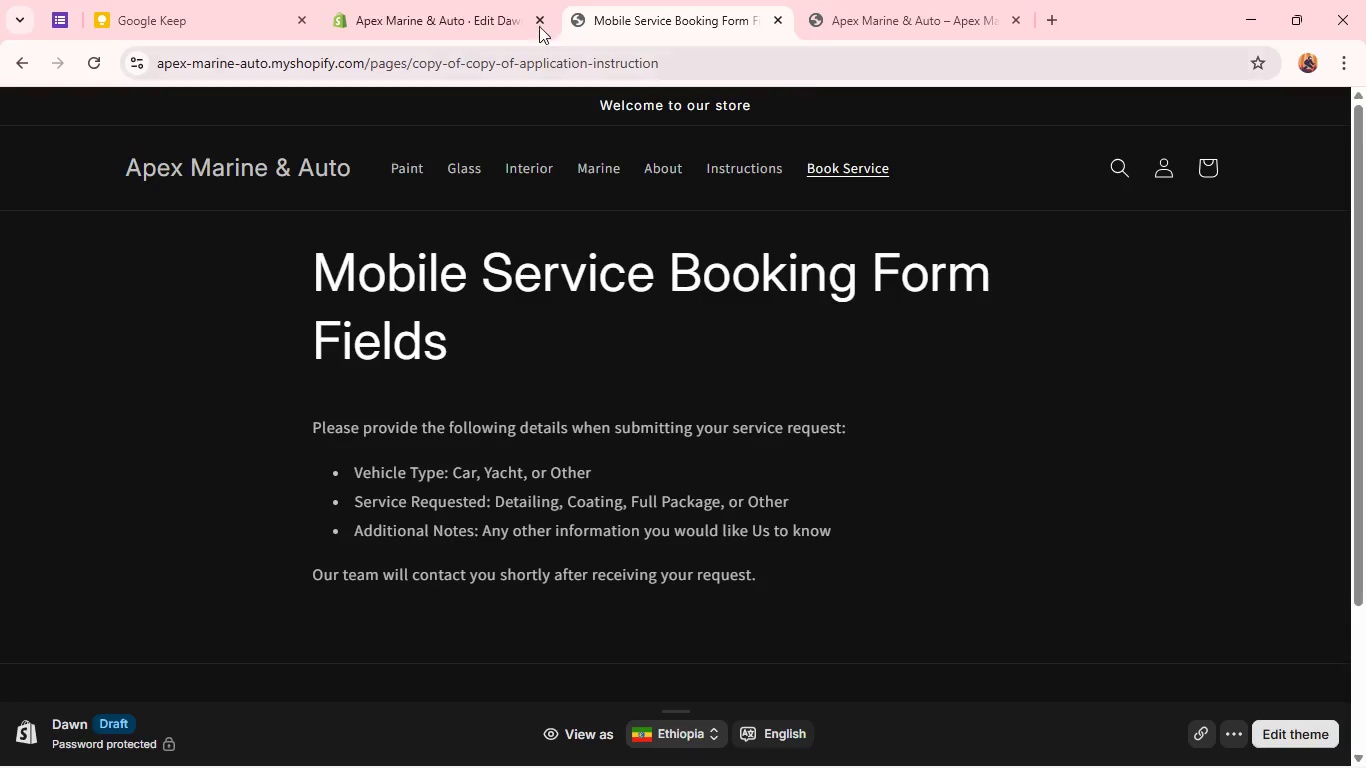 
left_click([469, 0])
 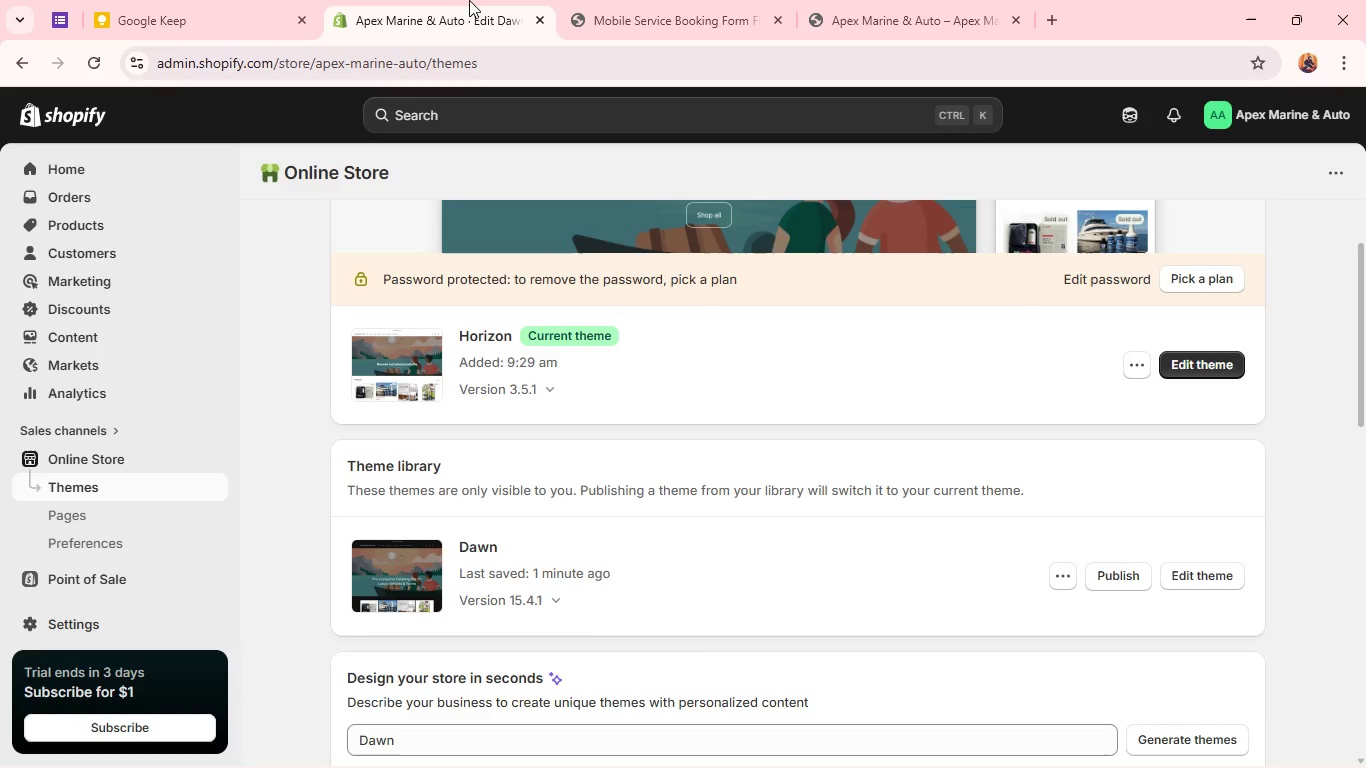 
wait(33.62)
 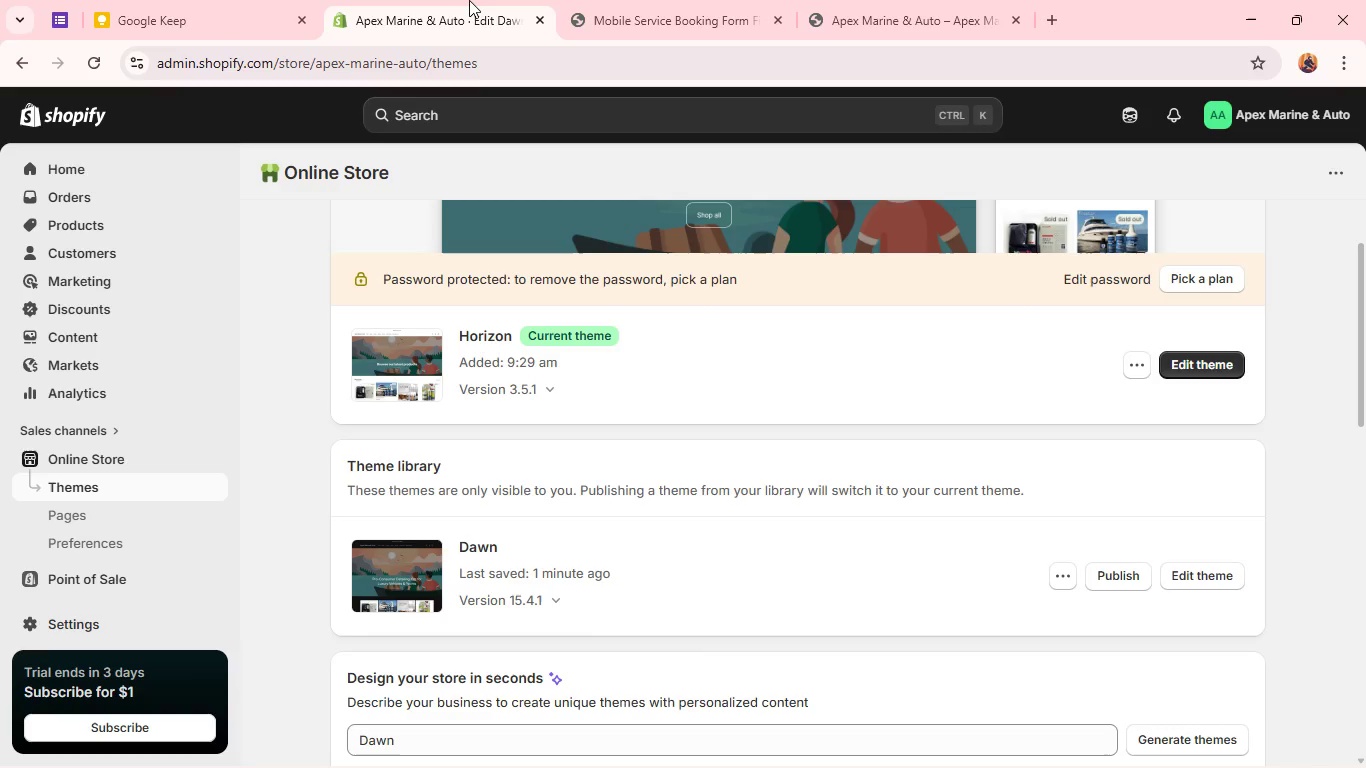 
left_click([1188, 580])
 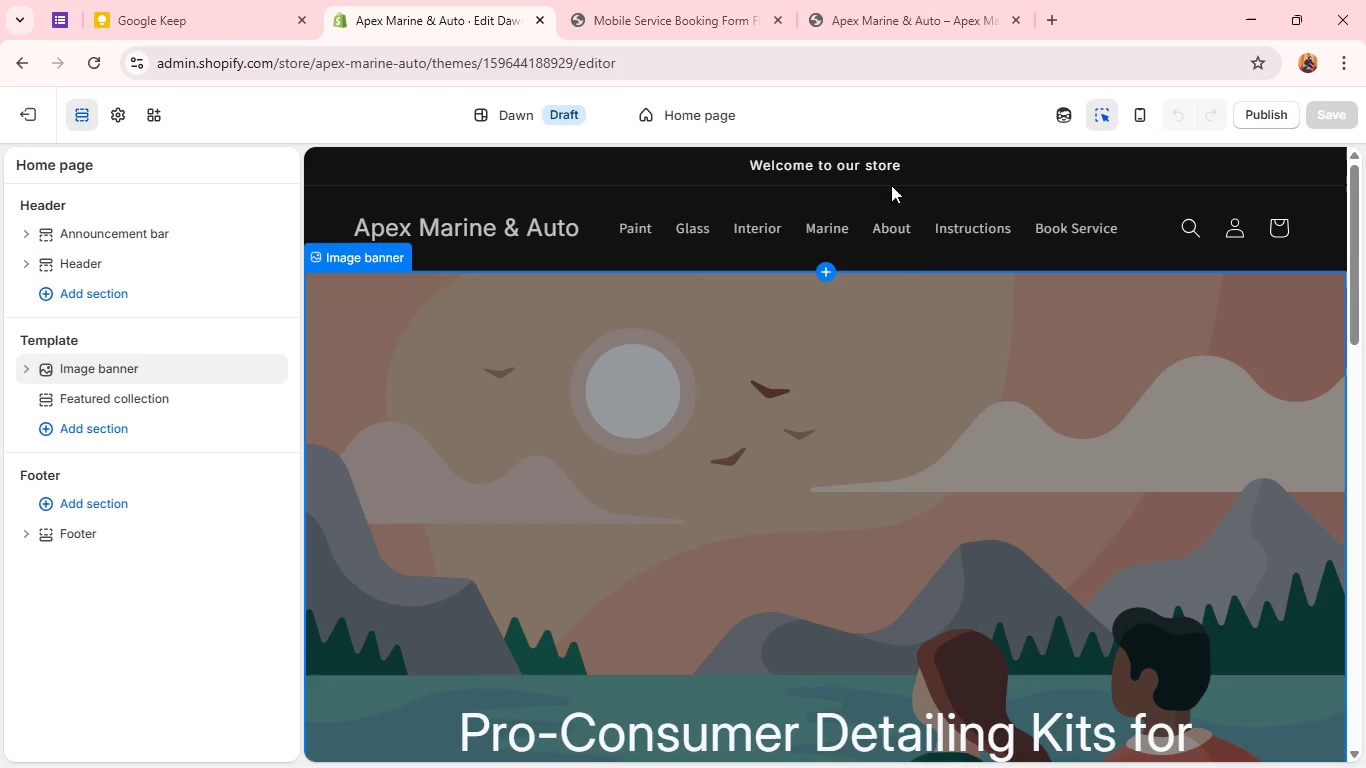 
left_click([1058, 217])
 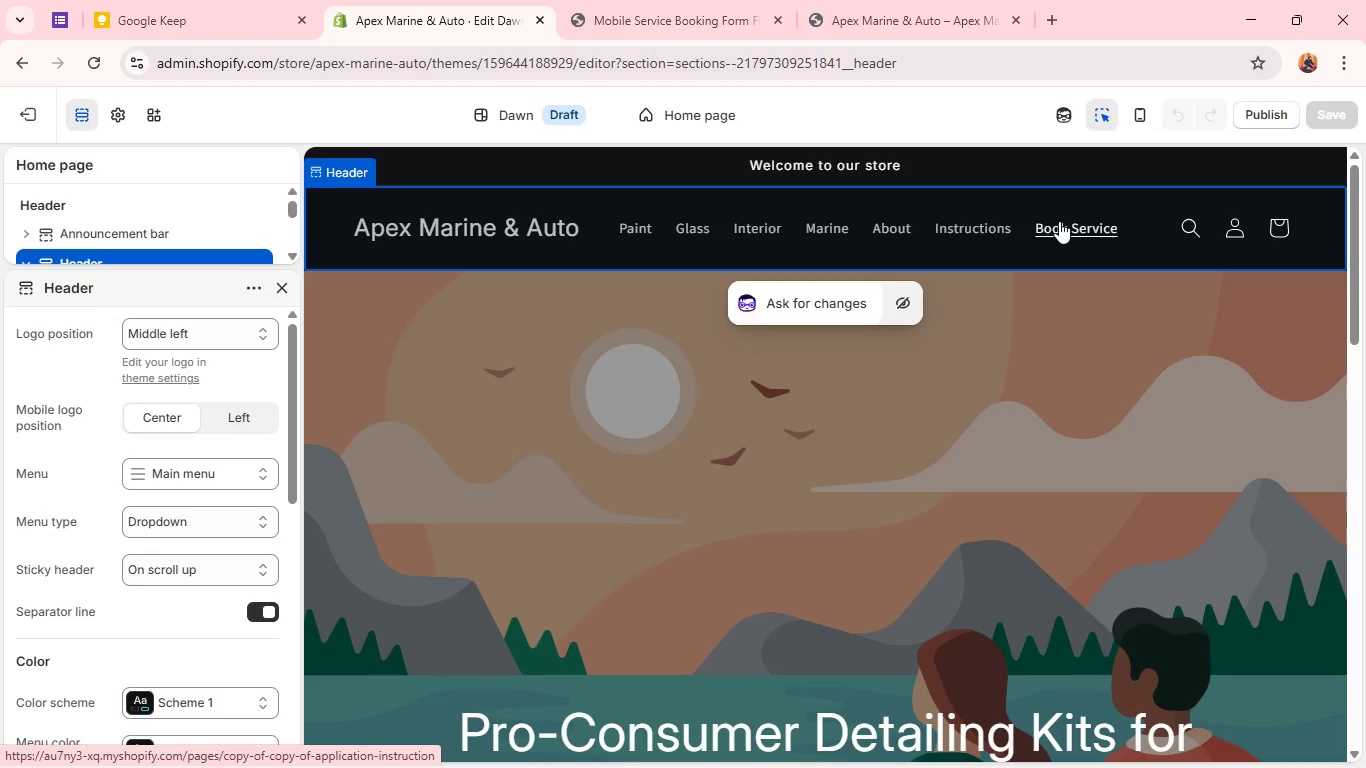 
wait(12.55)
 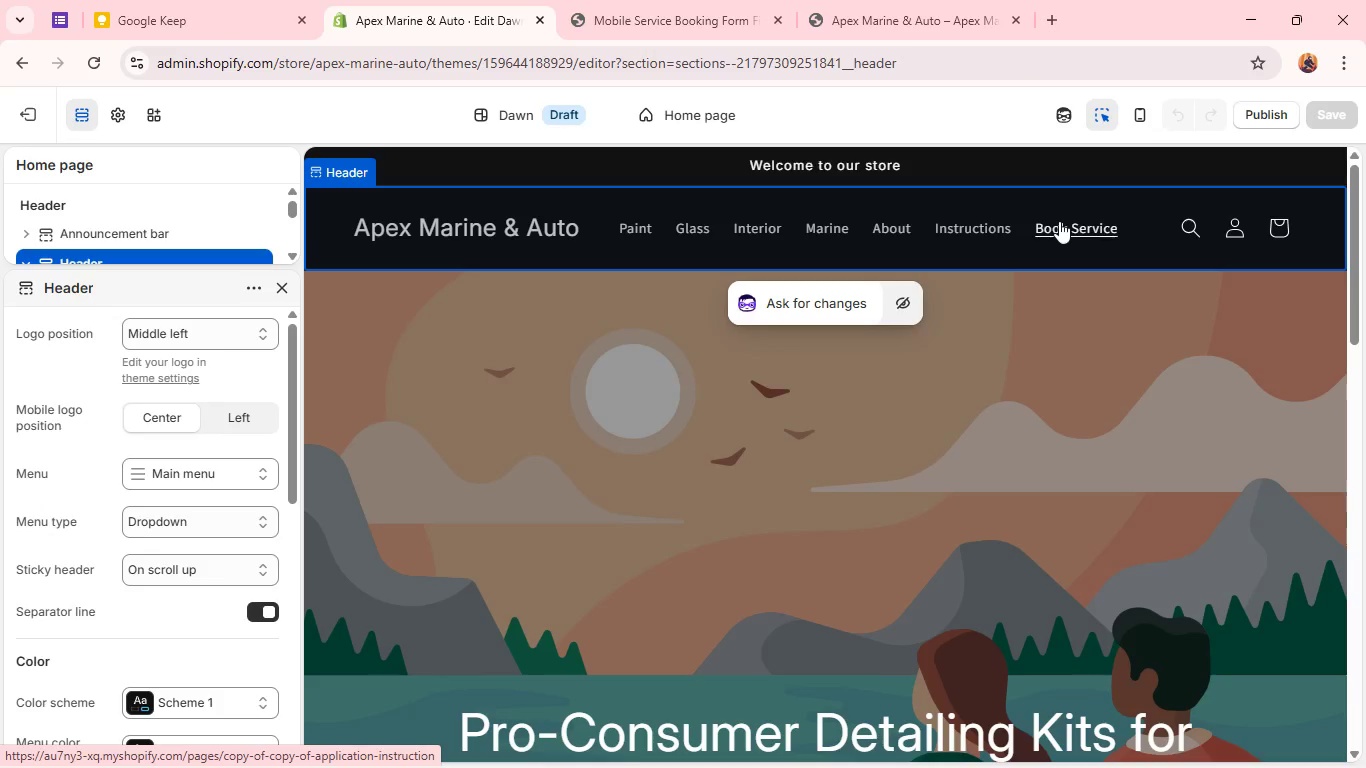 
left_click([1064, 229])
 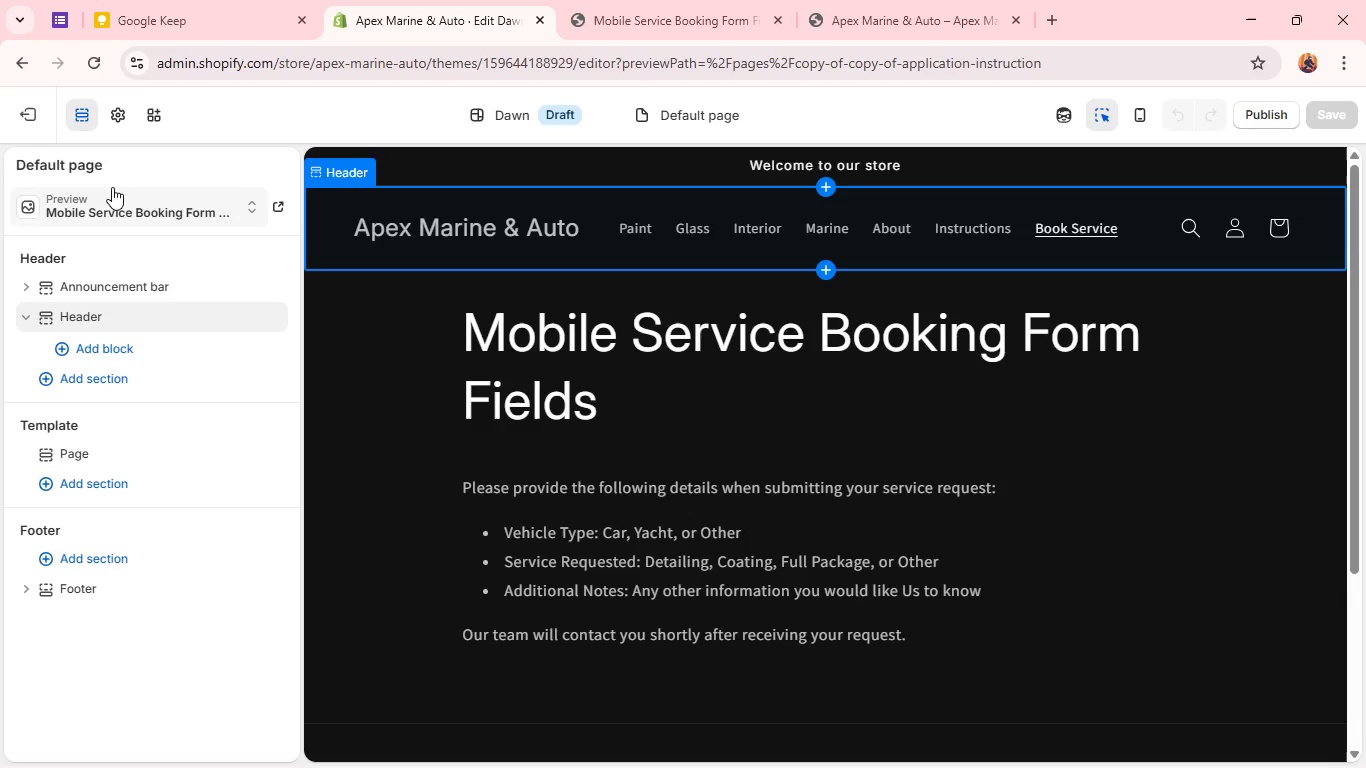 
left_click([123, 204])
 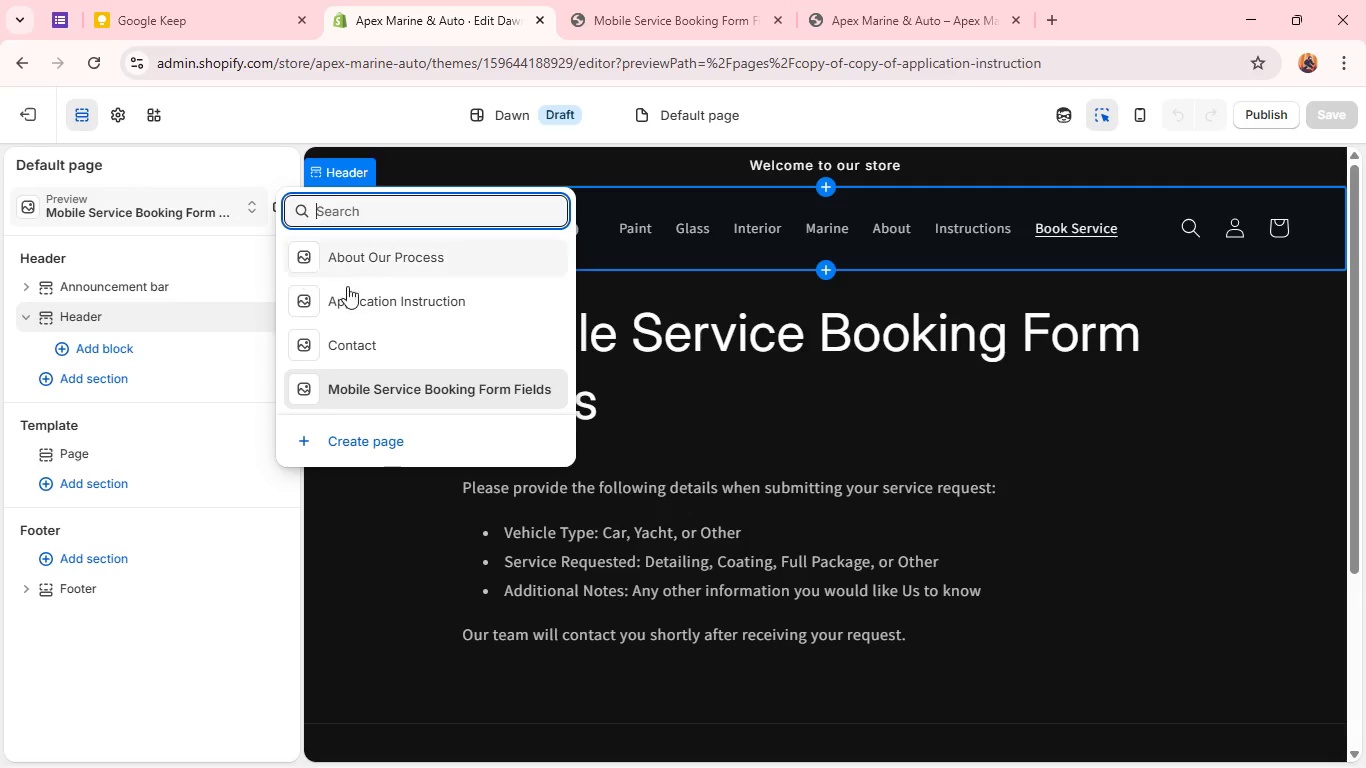 
left_click([363, 345])
 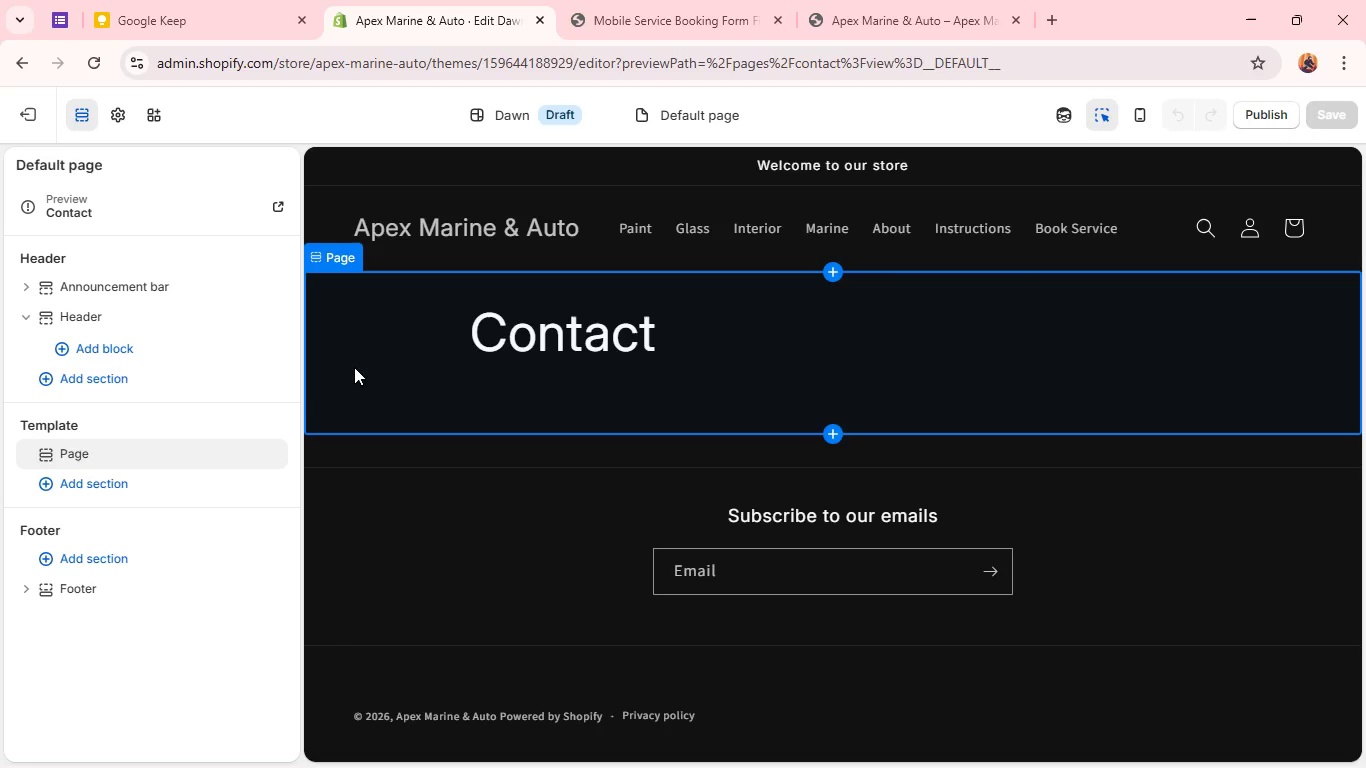 
wait(5.06)
 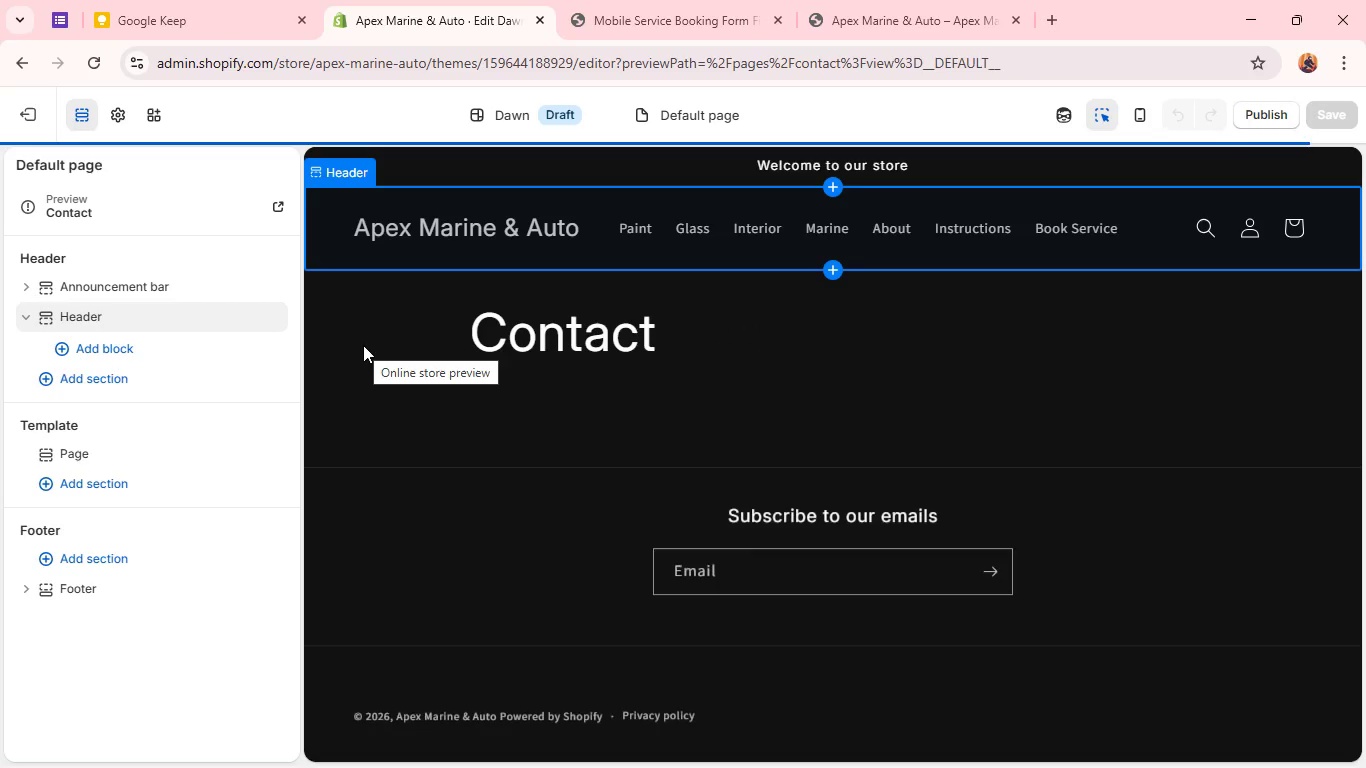 
left_click([160, 200])
 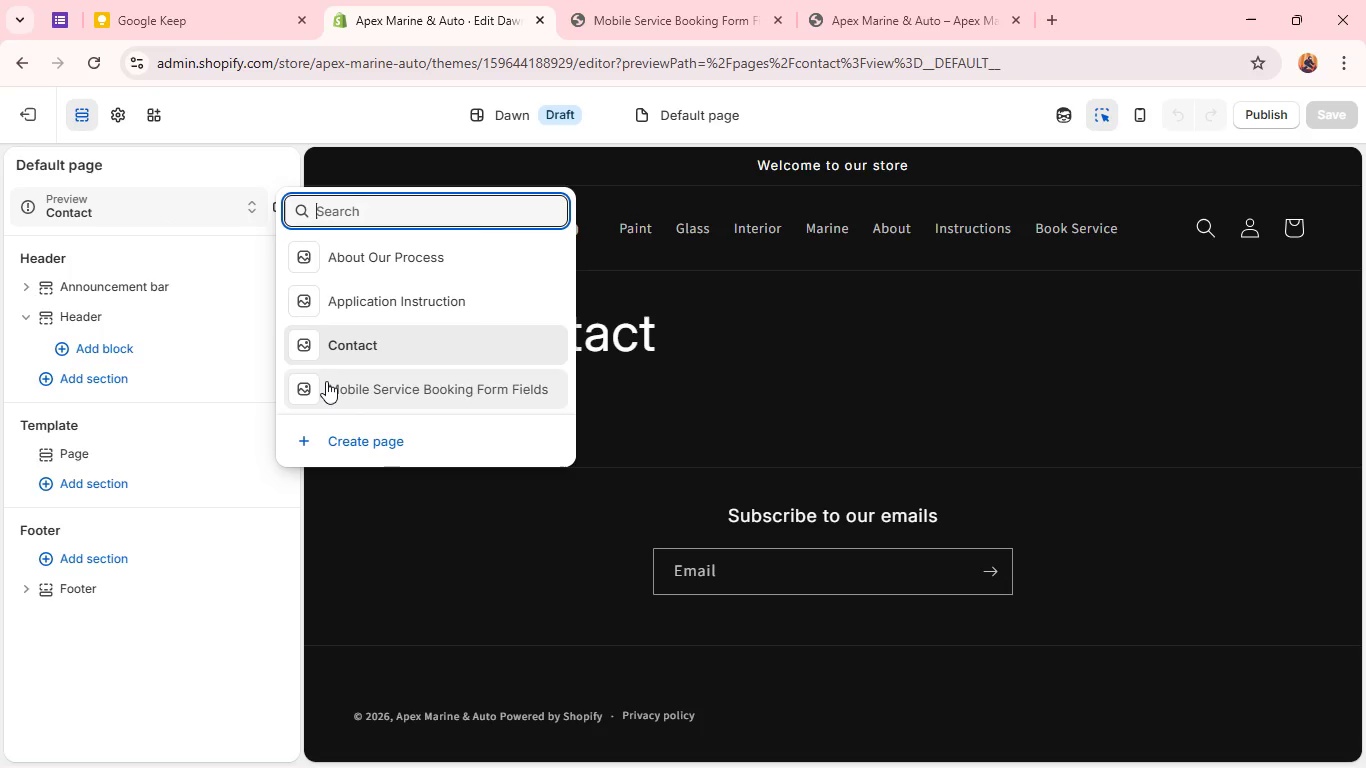 
left_click([326, 383])
 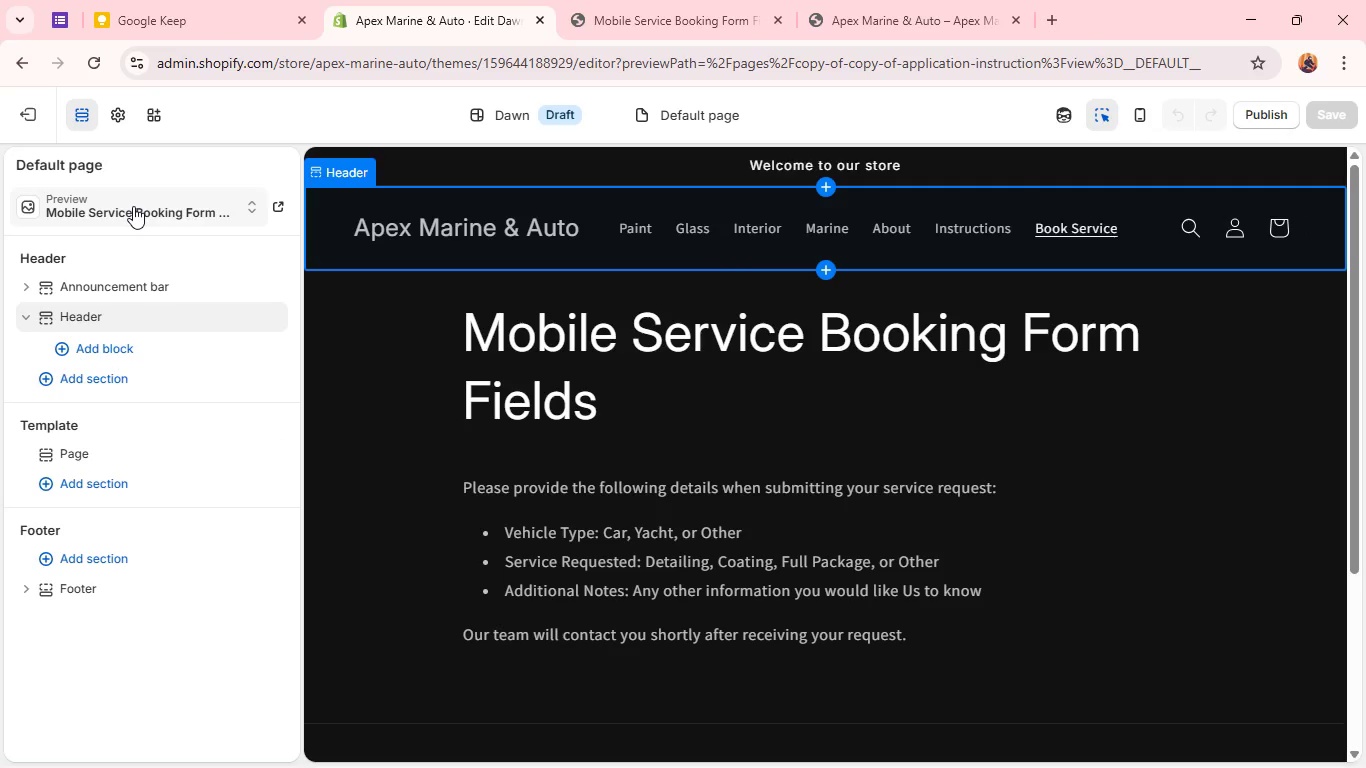 
wait(5.02)
 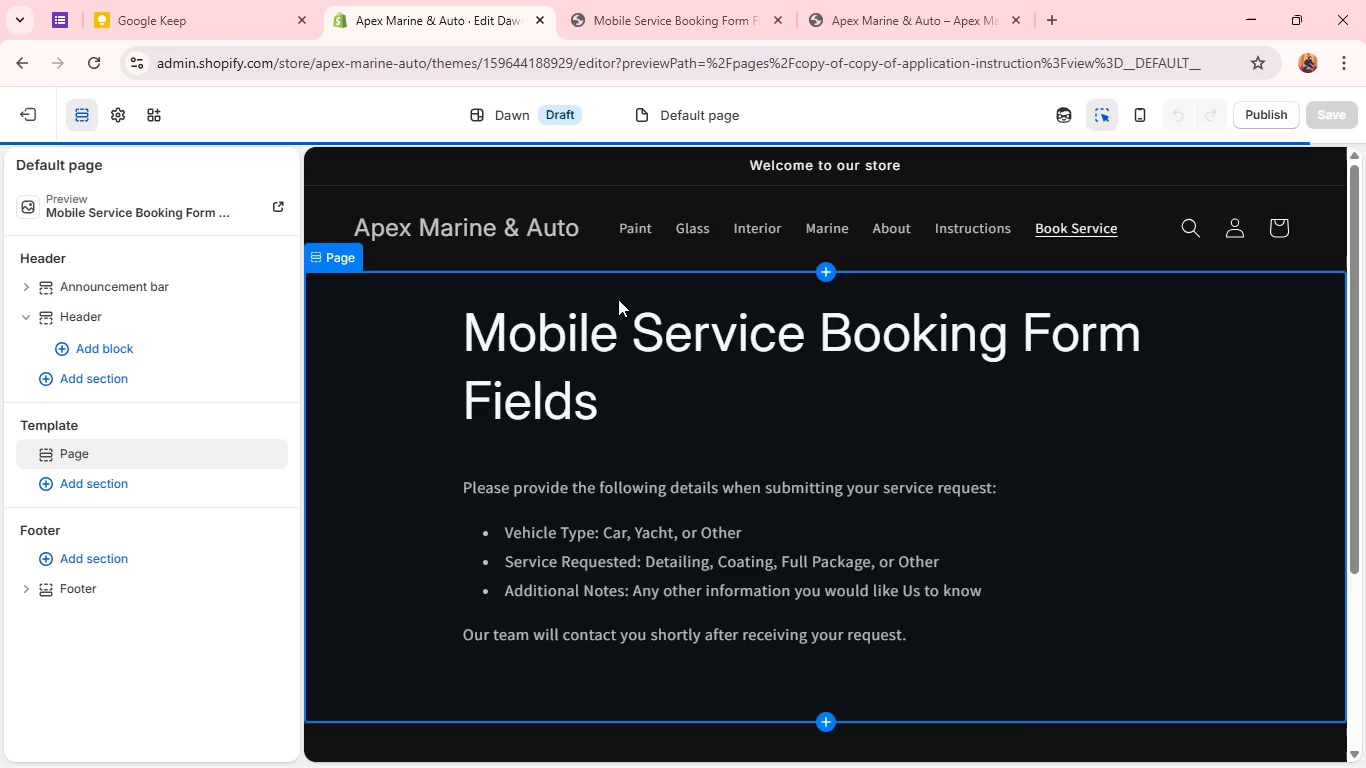 
left_click([1070, 226])
 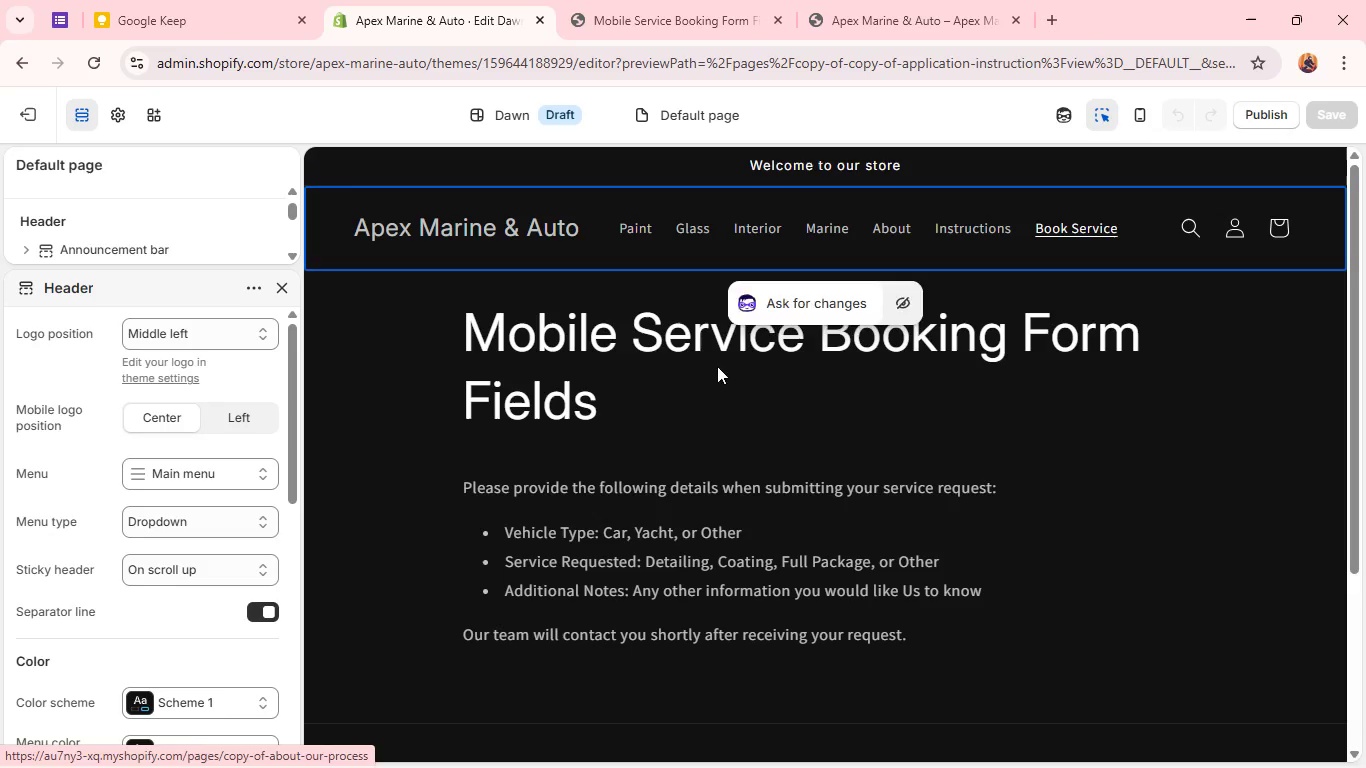 
left_click([687, 375])
 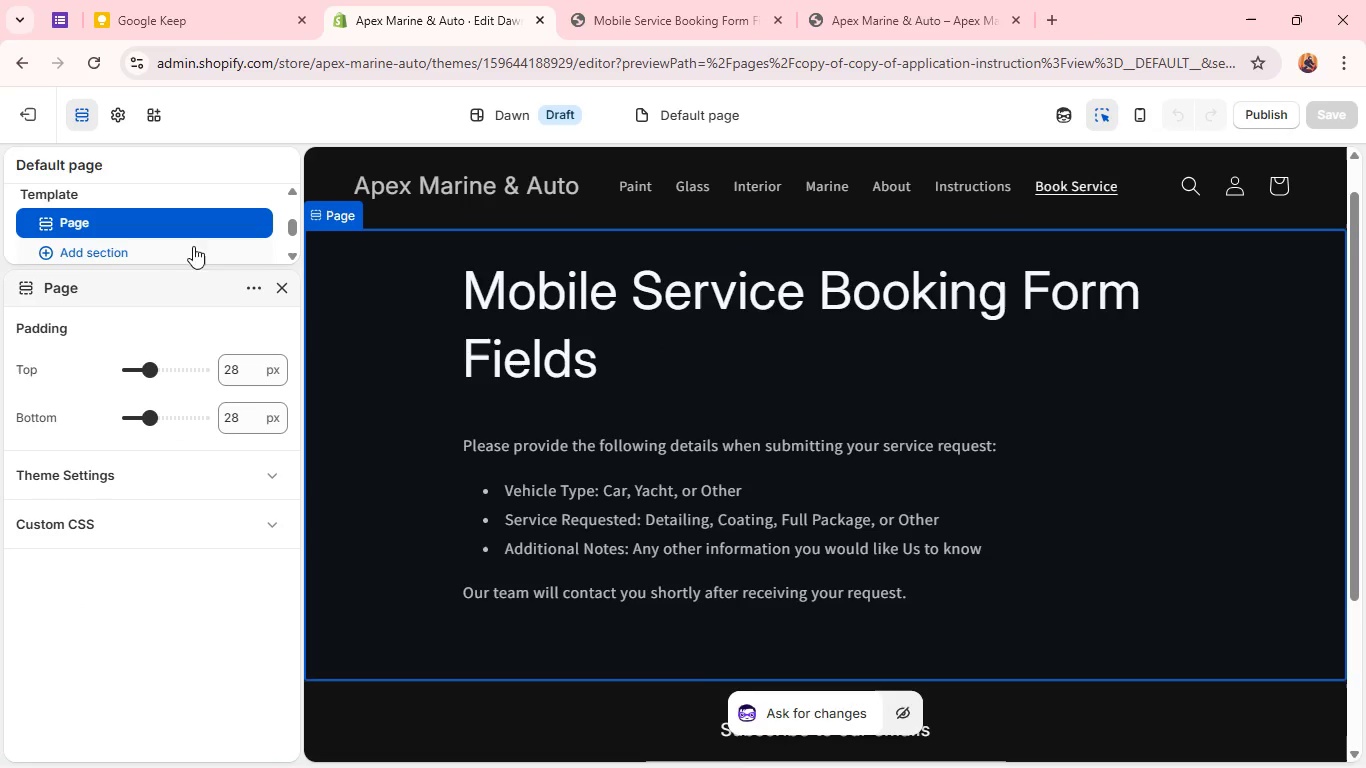 
left_click([112, 246])
 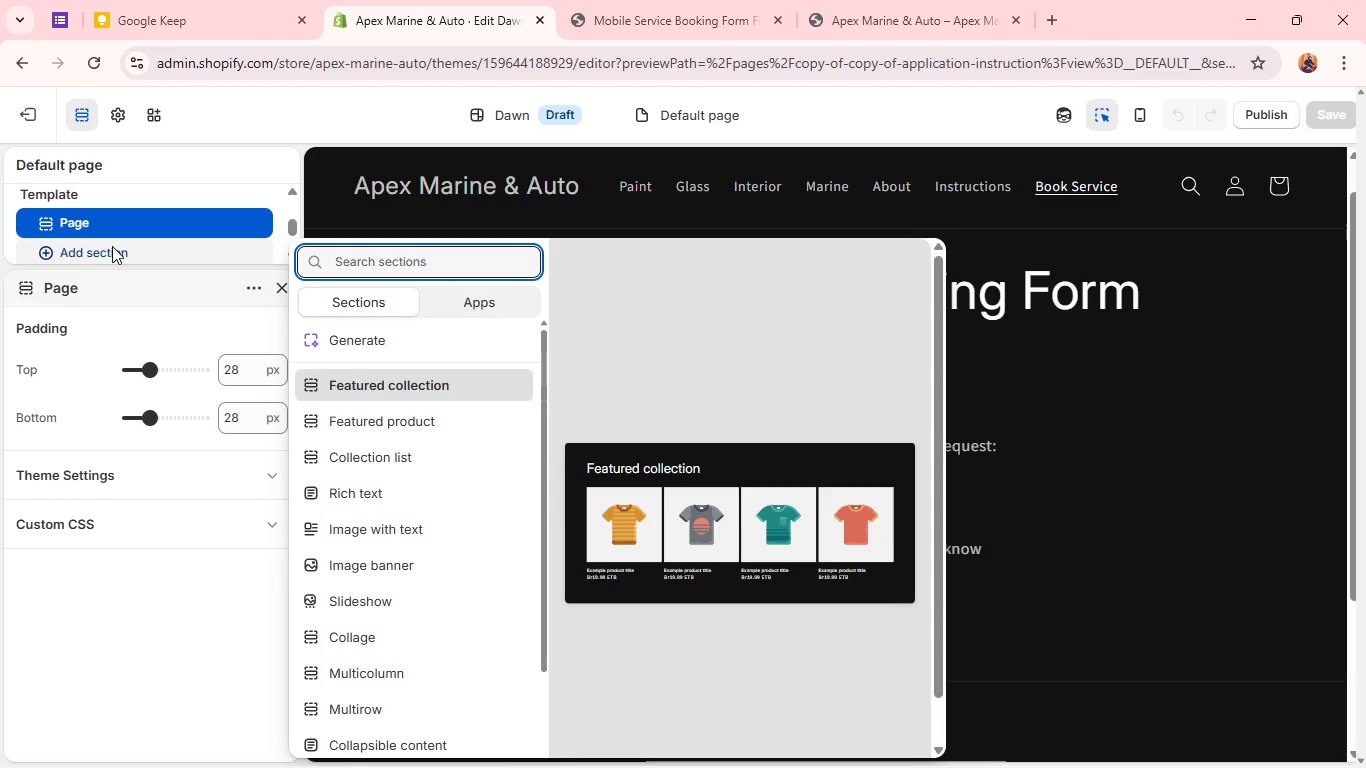 
wait(15.42)
 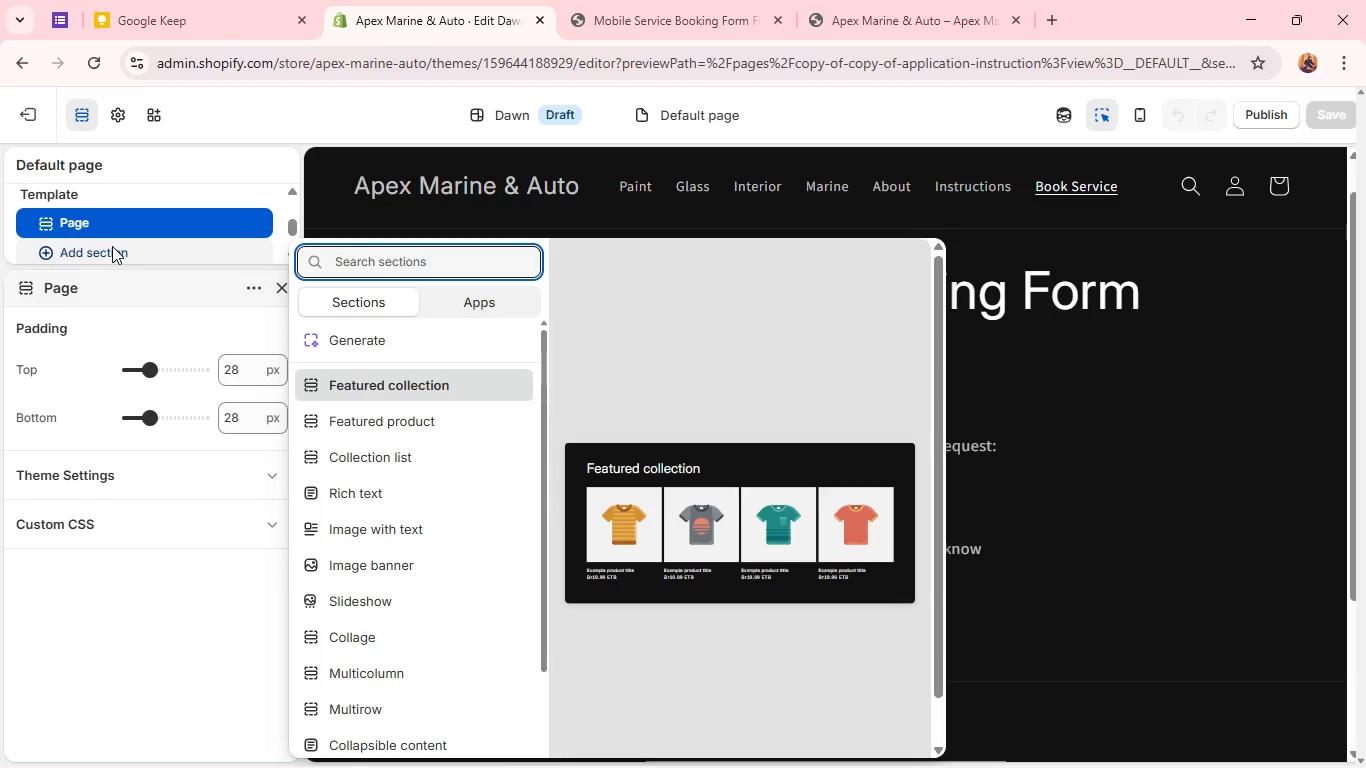 
key(C)
 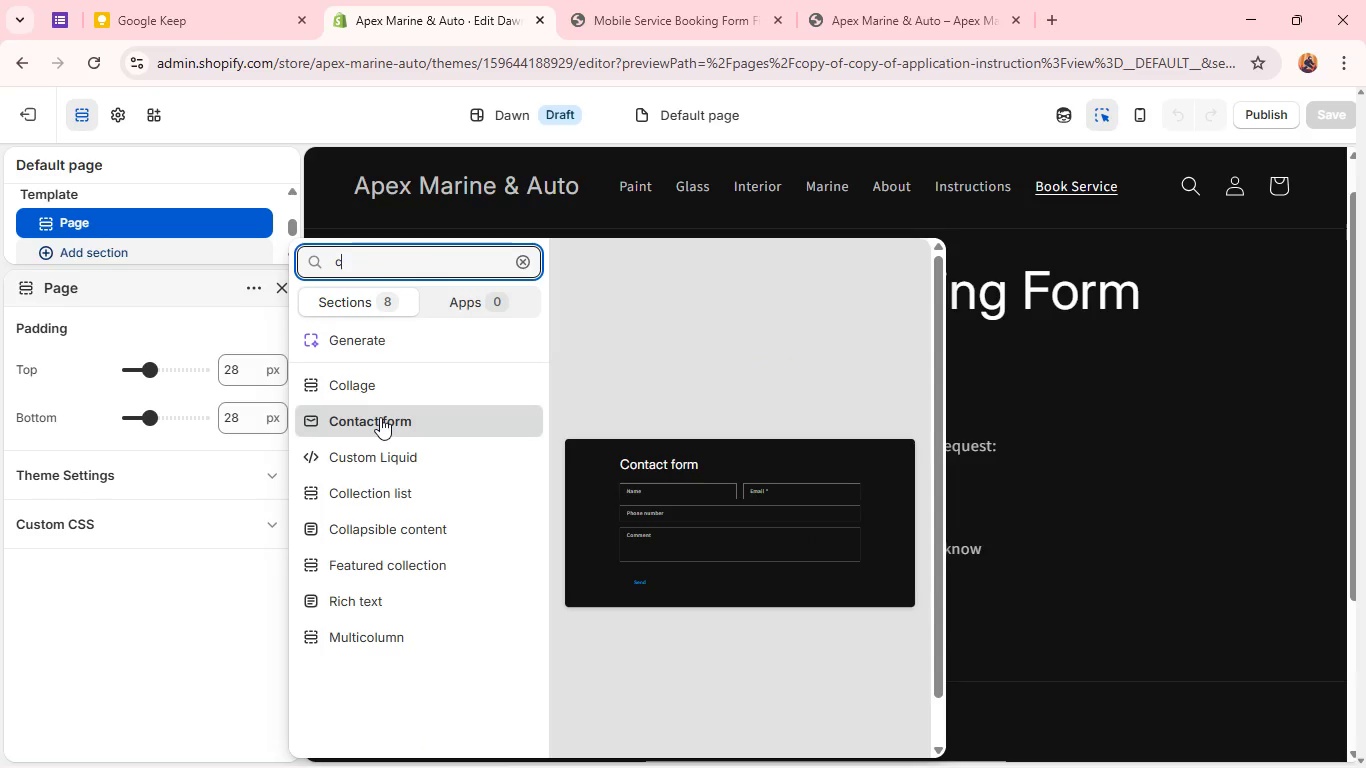 
left_click([380, 417])
 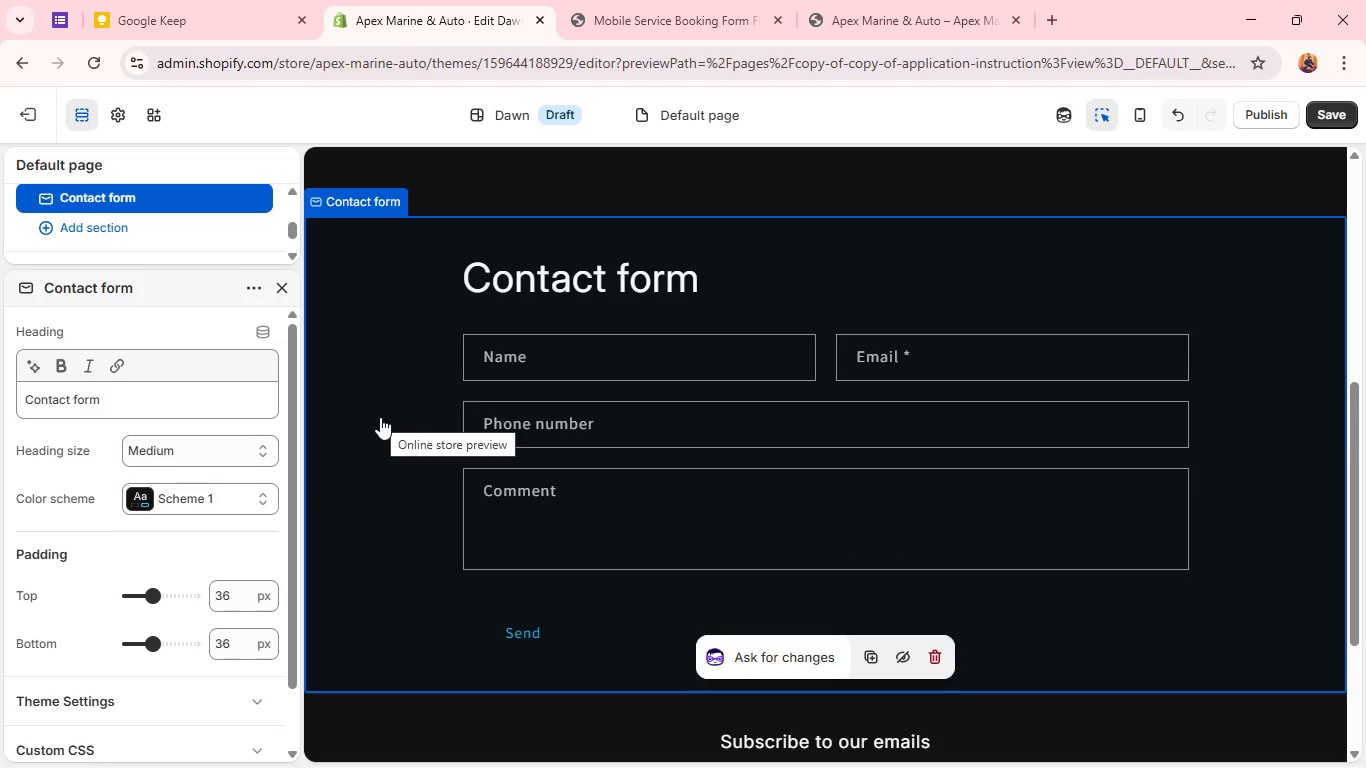 
scroll: coordinate [611, 348], scroll_direction: up, amount: 7.0
 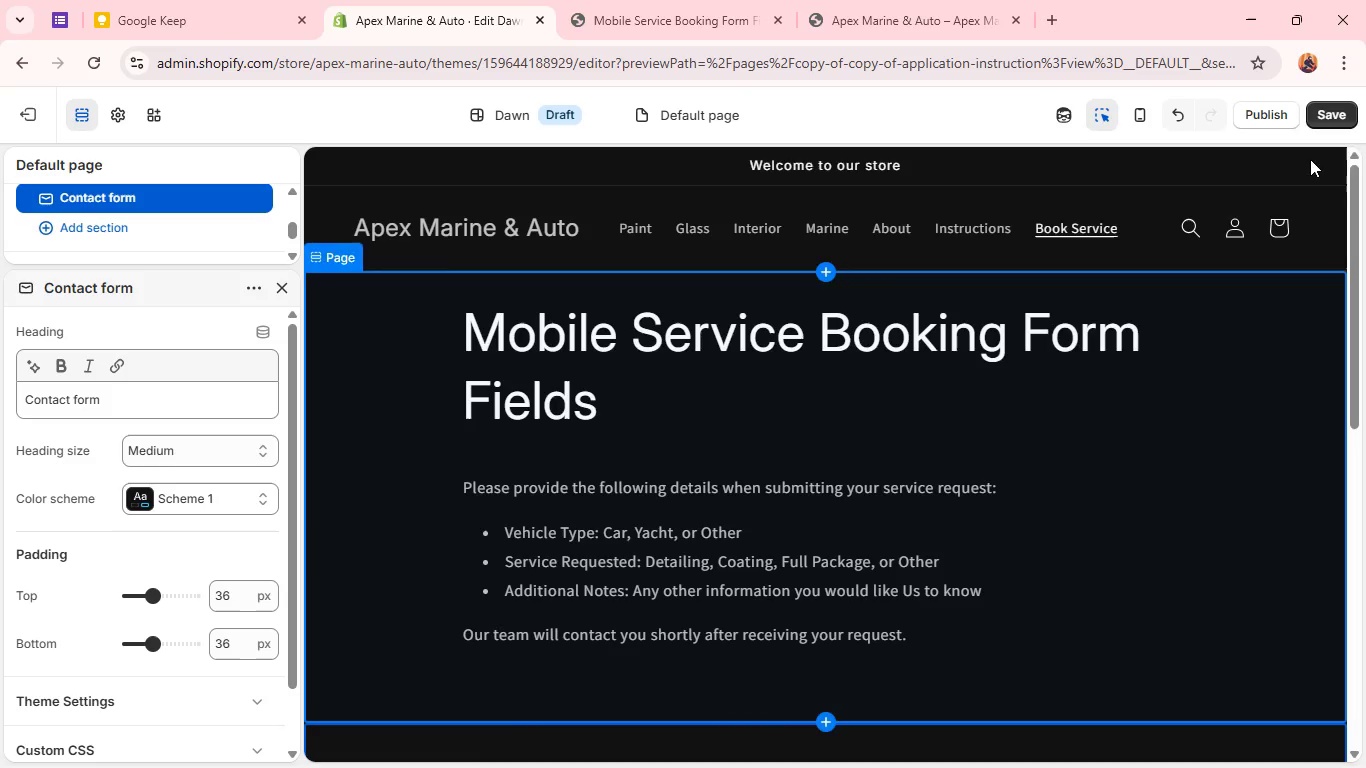 
left_click([1326, 105])
 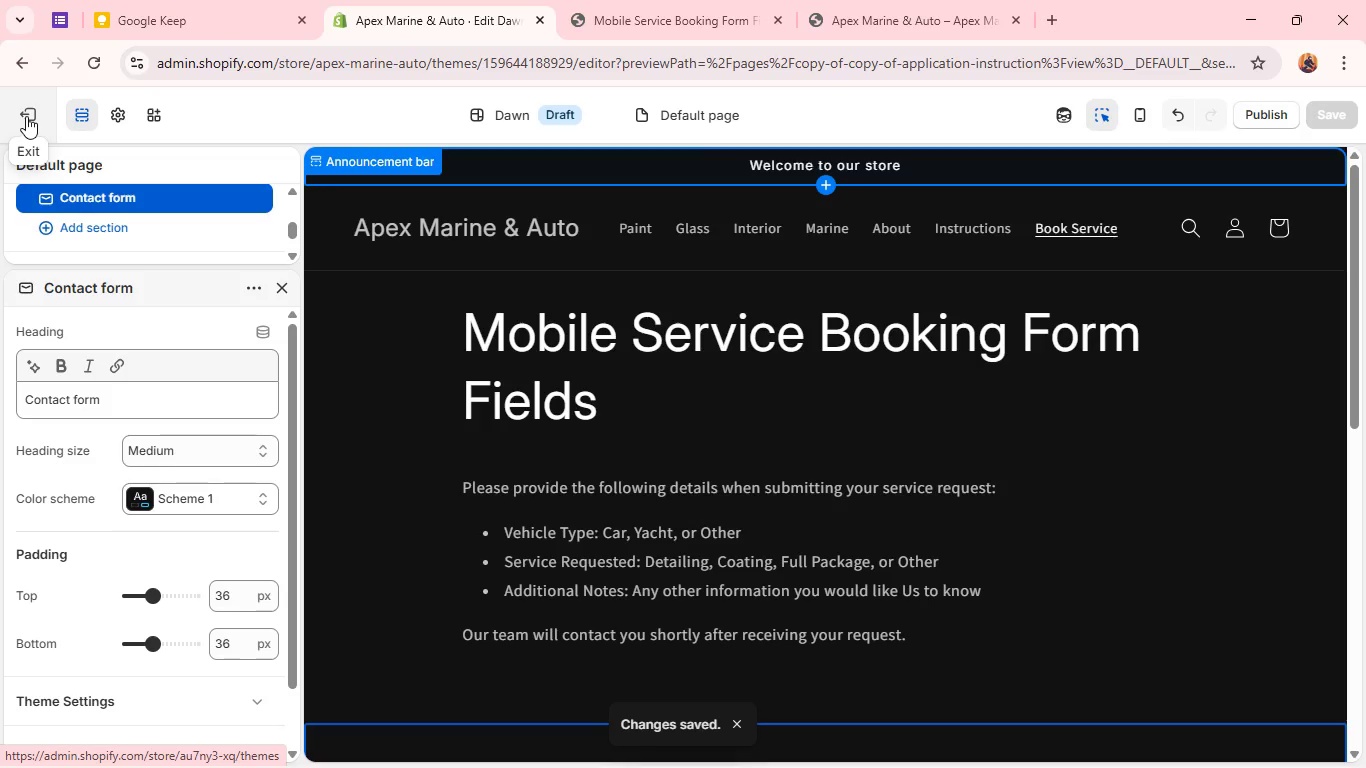 
left_click([26, 116])
 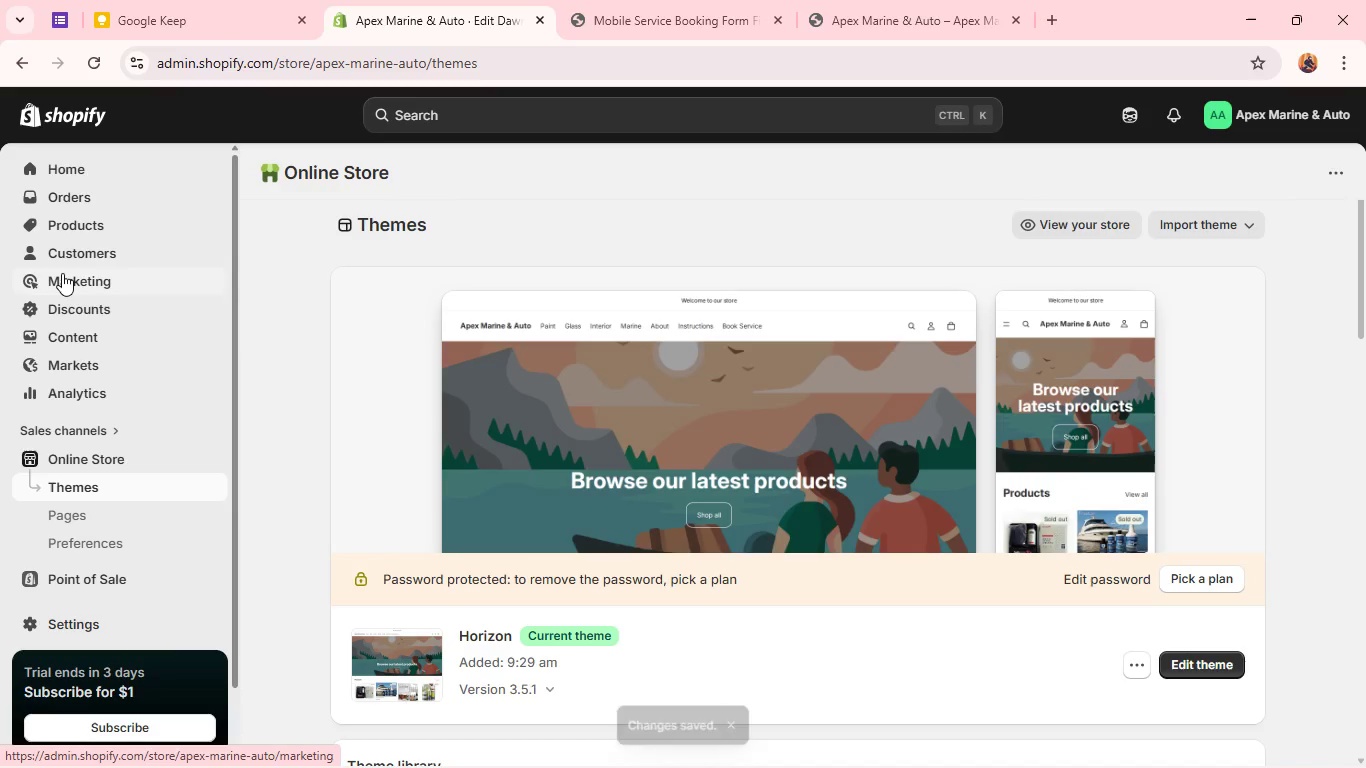 
wait(11.36)
 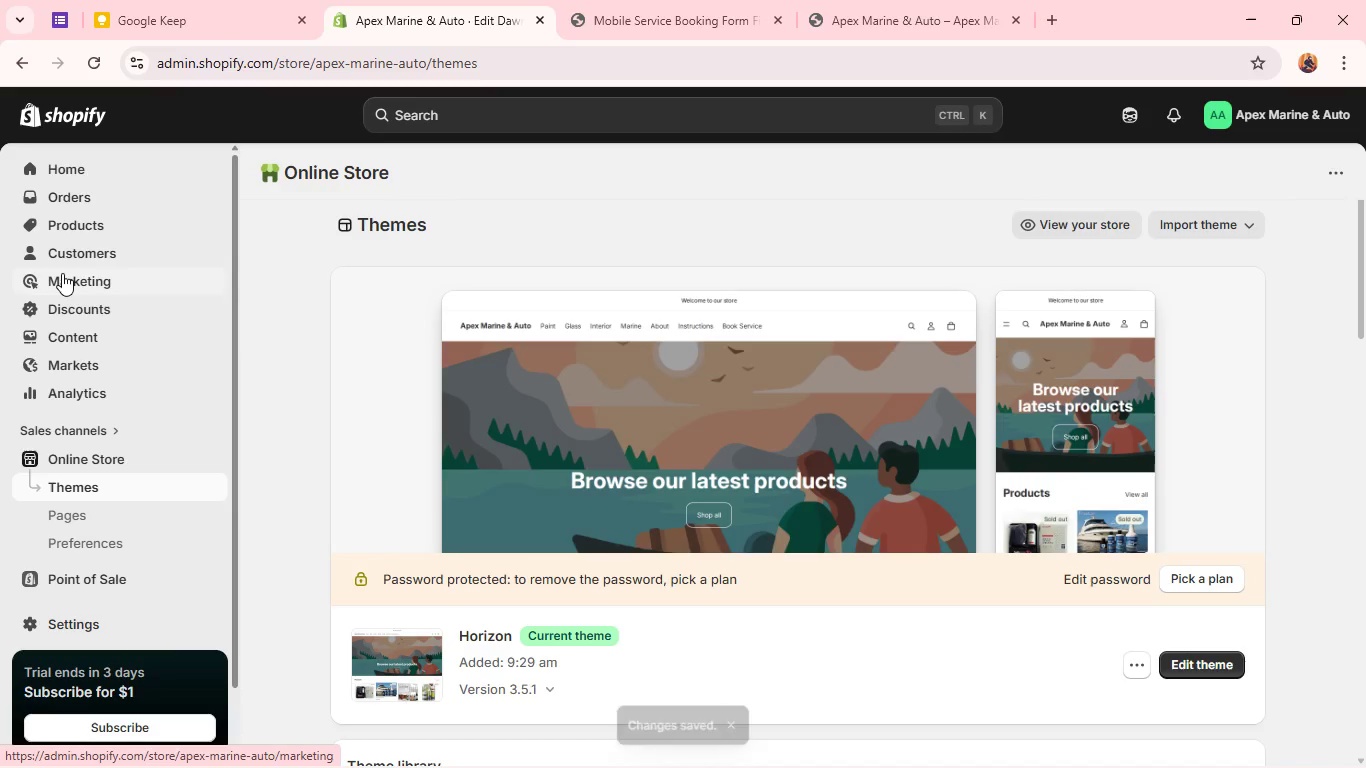 
left_click([81, 226])
 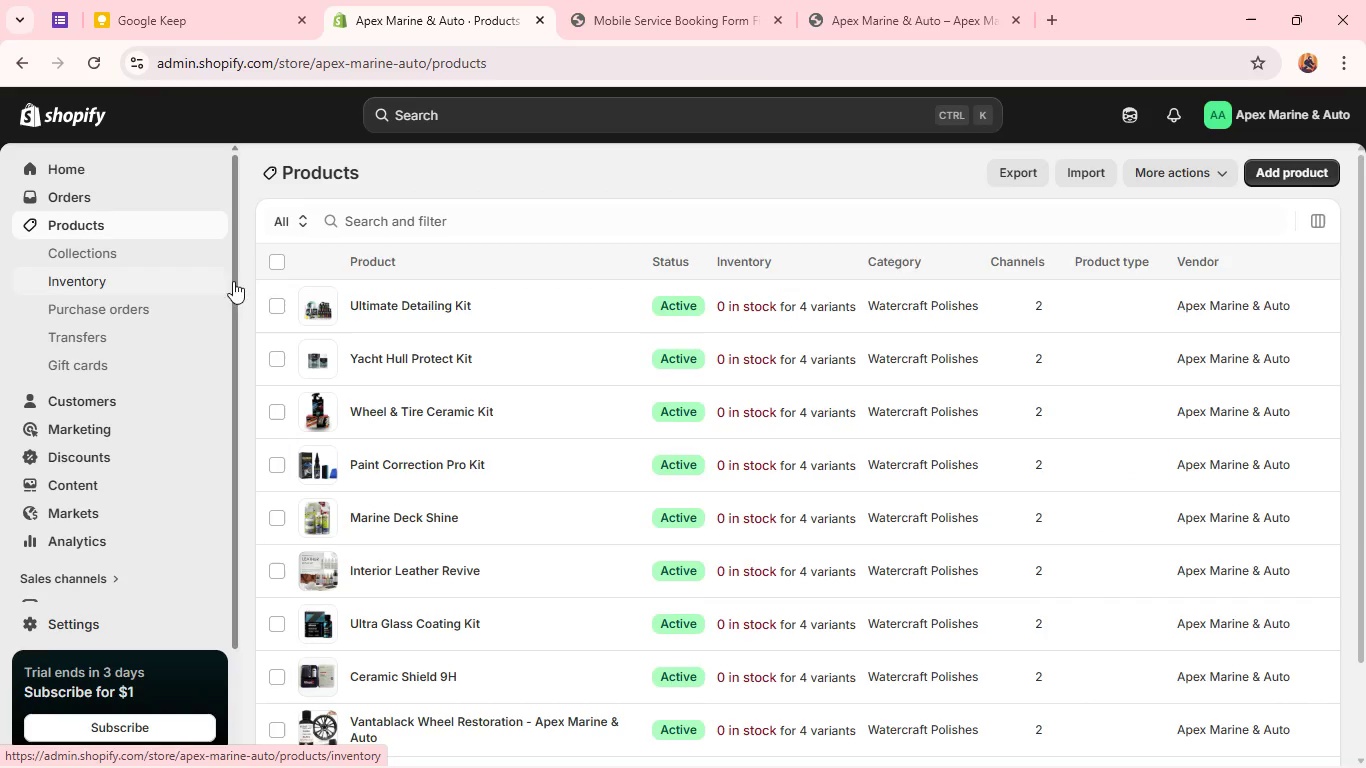 
scroll: coordinate [438, 354], scroll_direction: down, amount: 6.0
 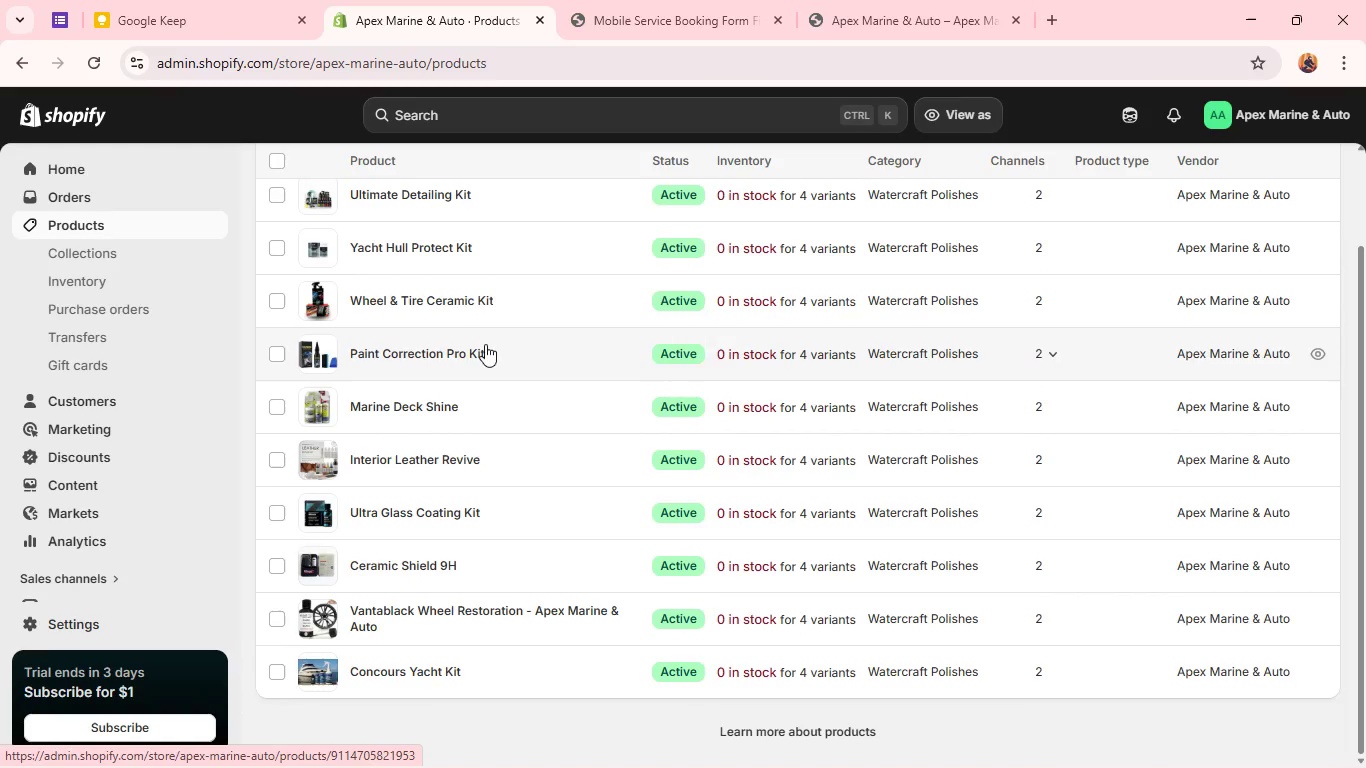 
scroll: coordinate [512, 347], scroll_direction: up, amount: 3.0
 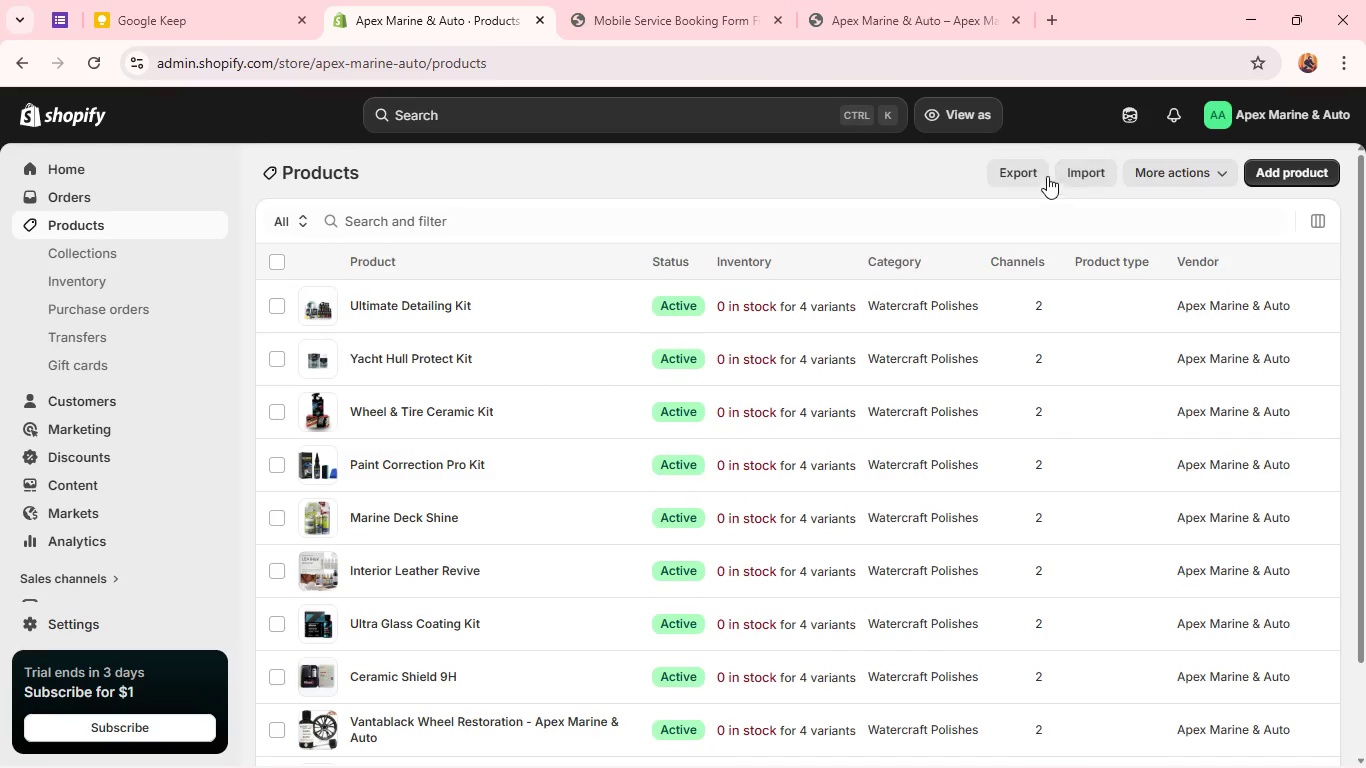 
left_click([1021, 166])
 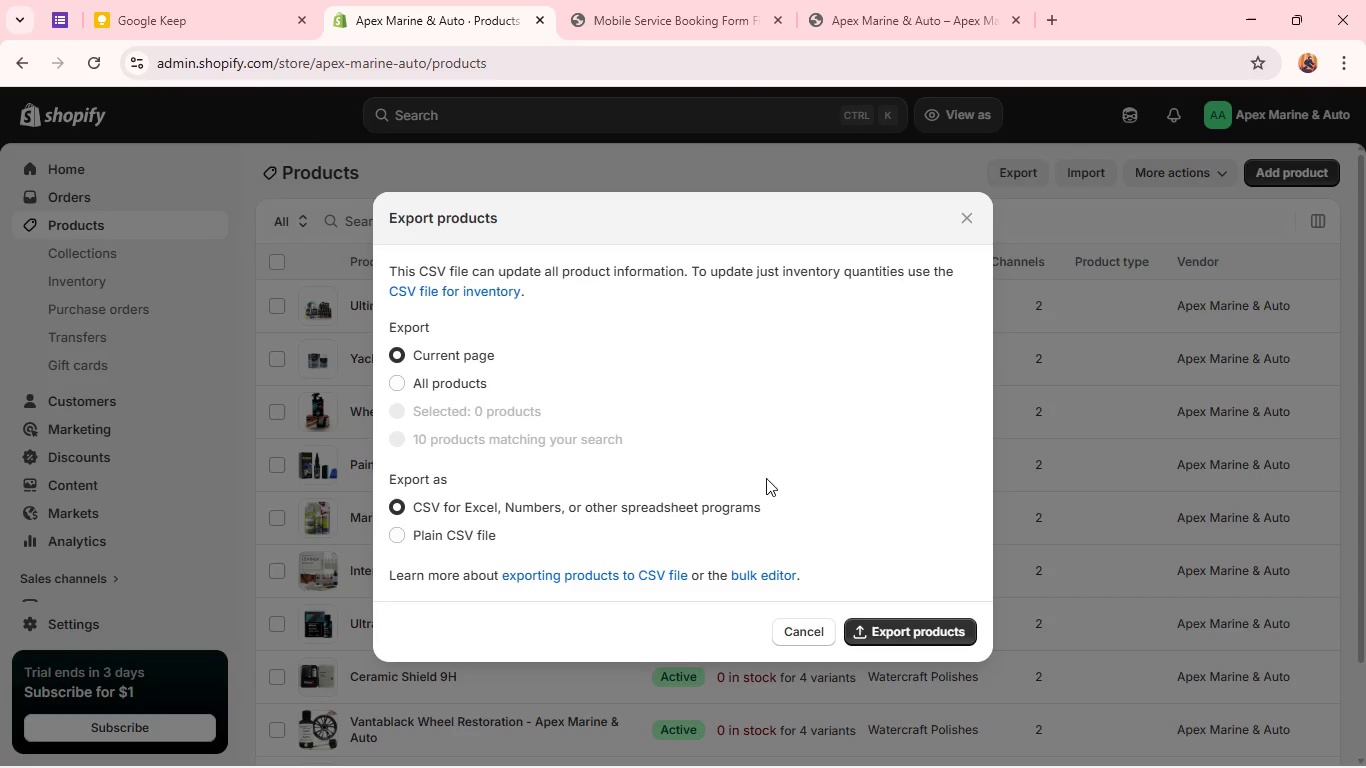 
left_click([436, 380])
 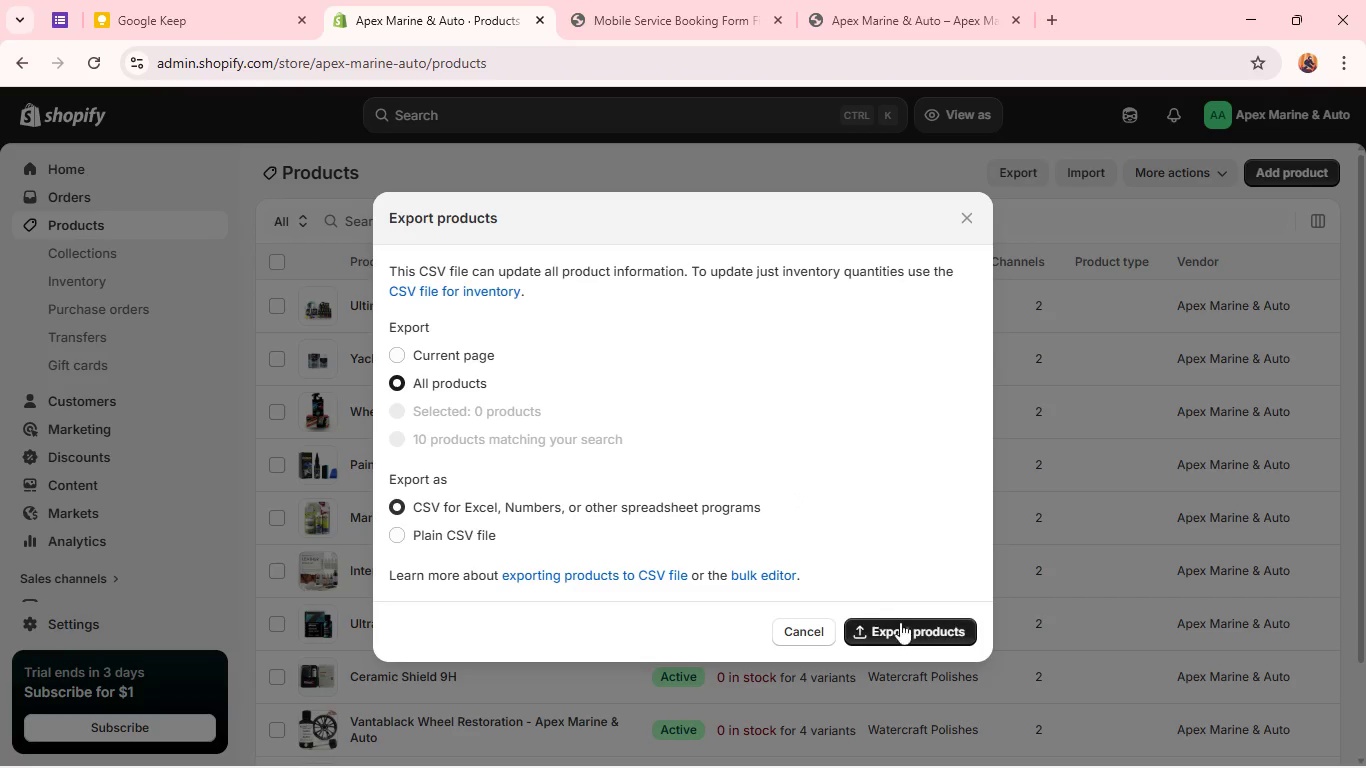 
left_click([901, 627])
 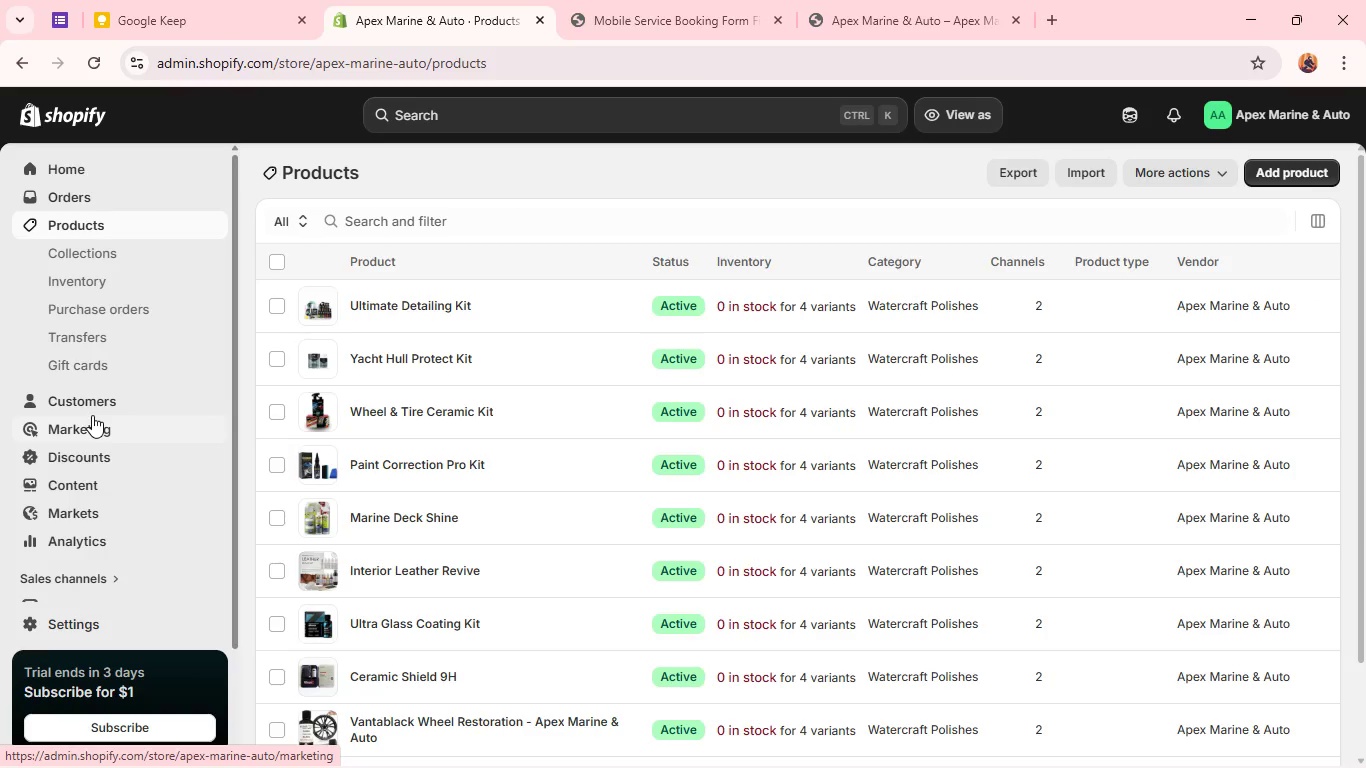 
wait(22.74)
 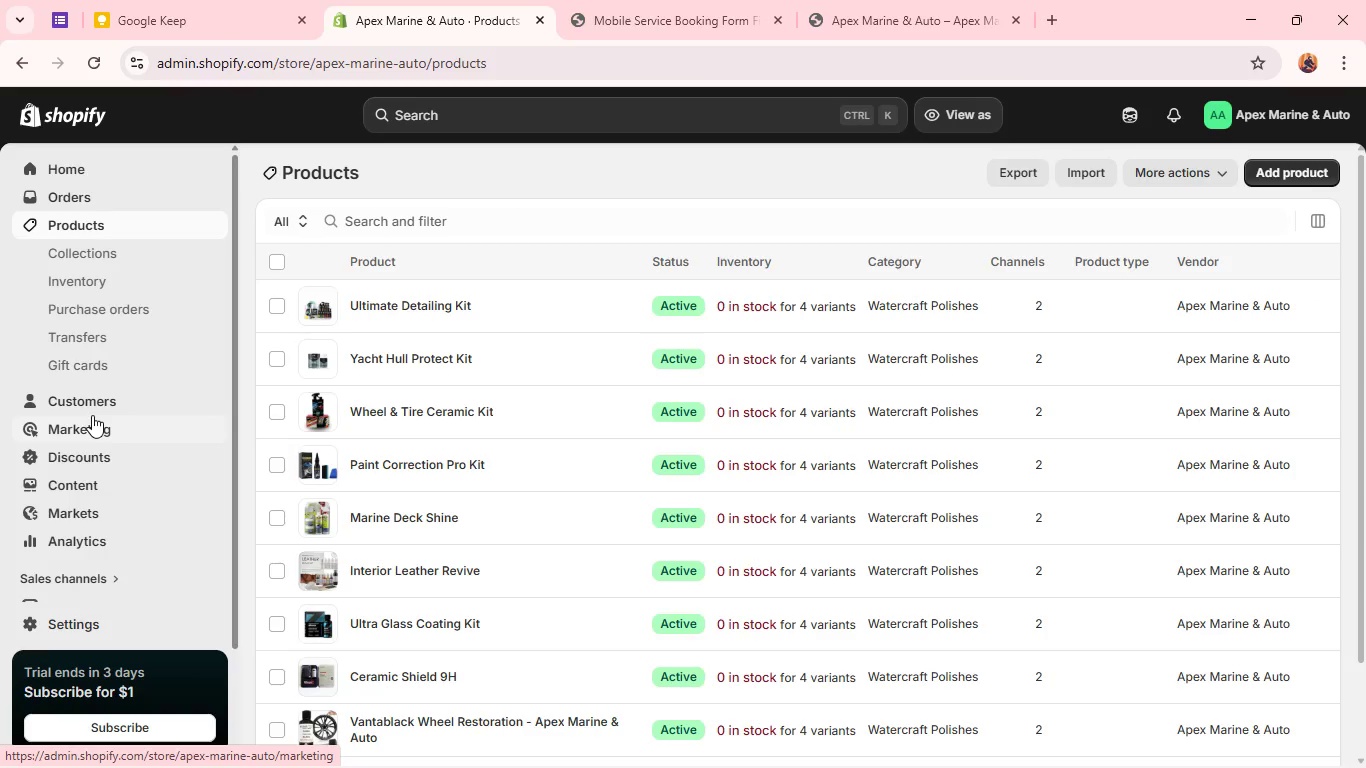 
scroll: coordinate [85, 351], scroll_direction: down, amount: 3.0
 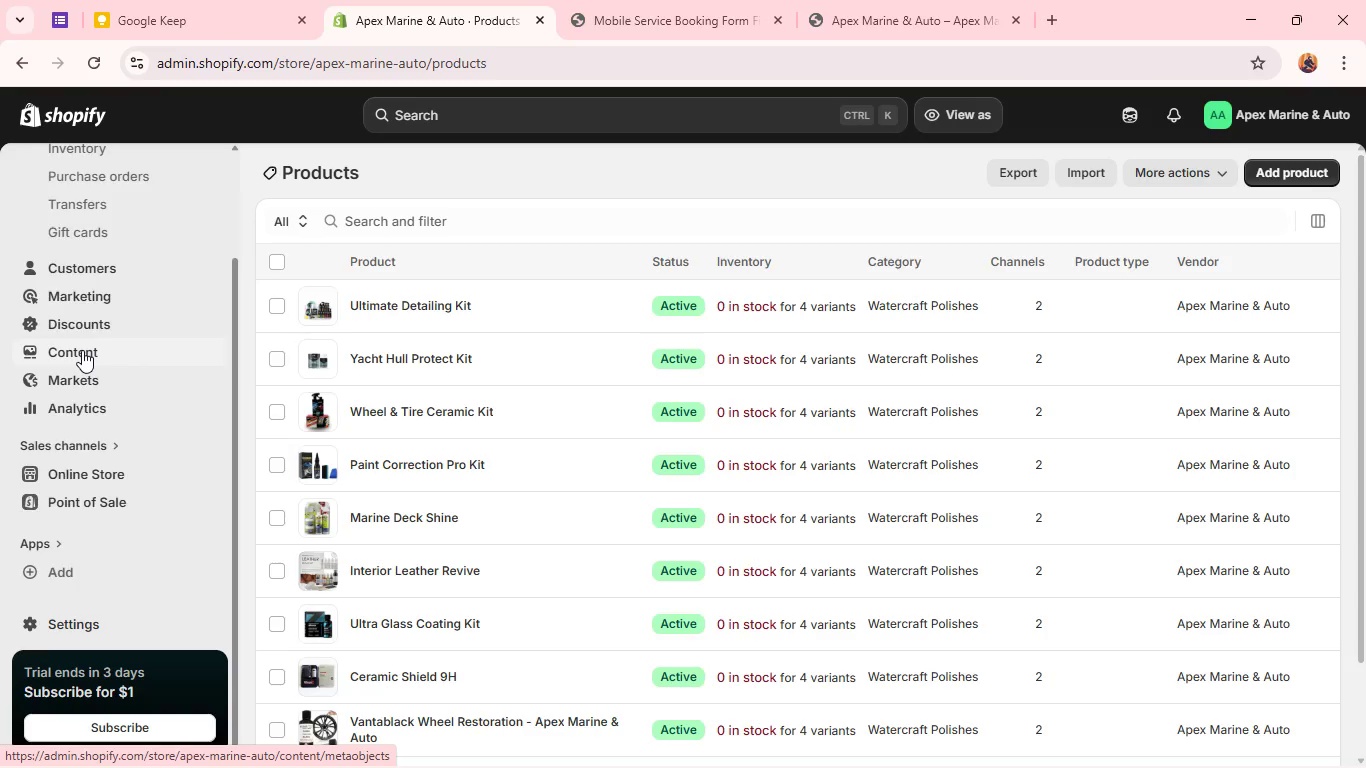 
scroll: coordinate [82, 350], scroll_direction: up, amount: 2.0
 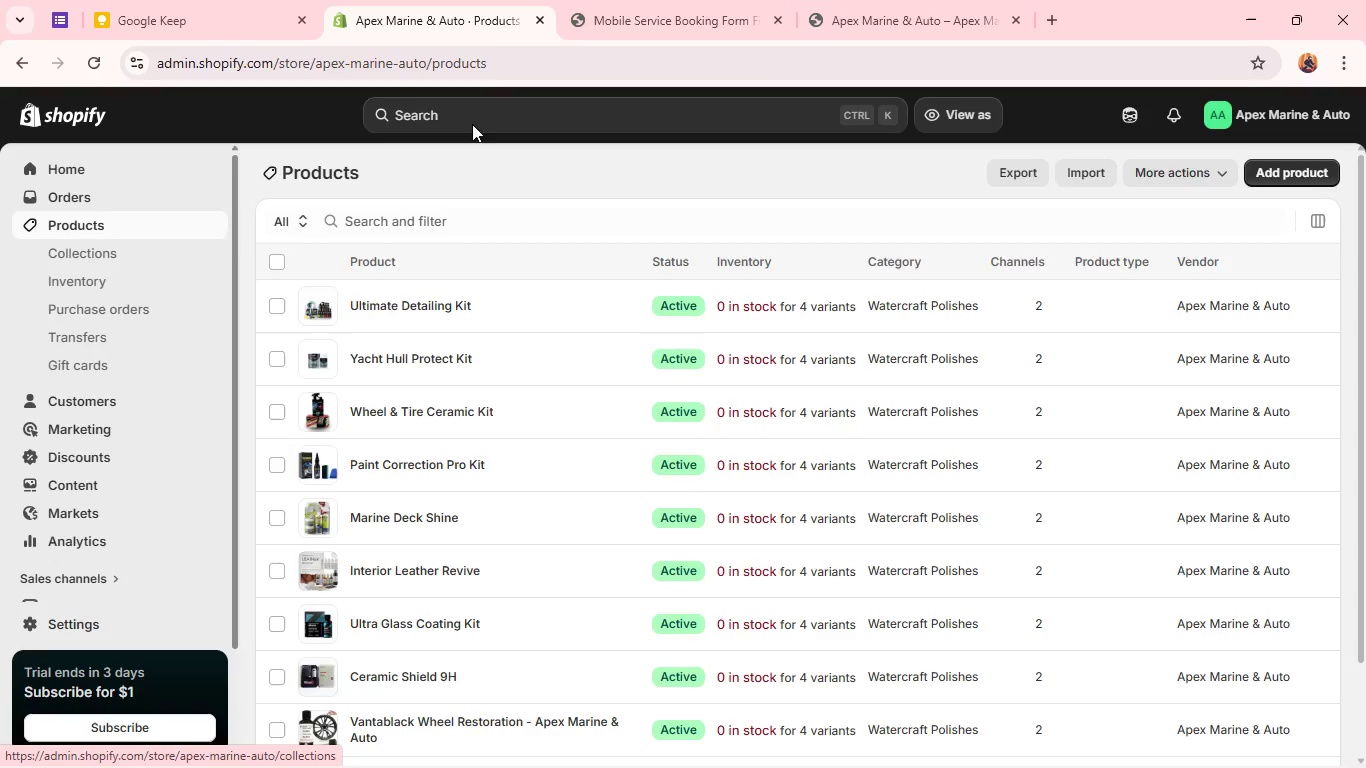 
left_click([631, 2])
 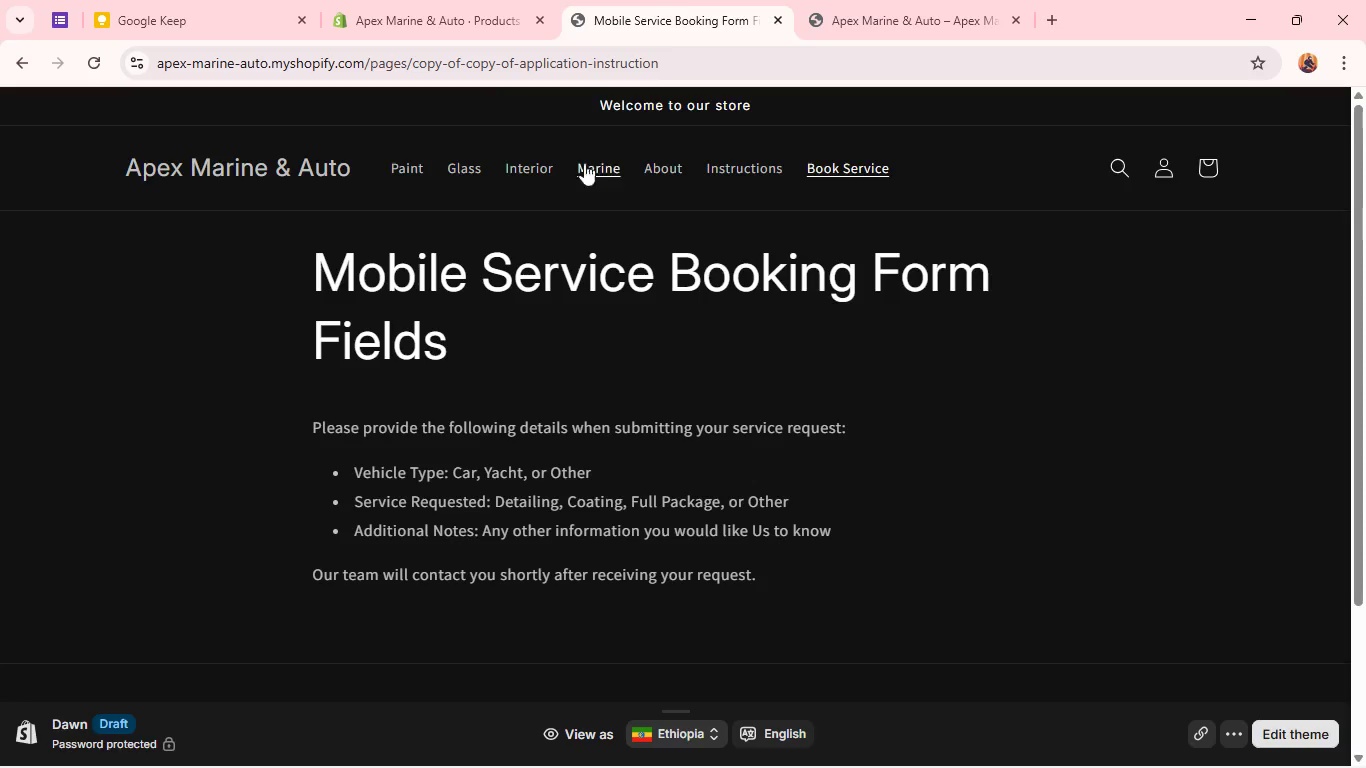 
scroll: coordinate [588, 187], scroll_direction: up, amount: 4.0
 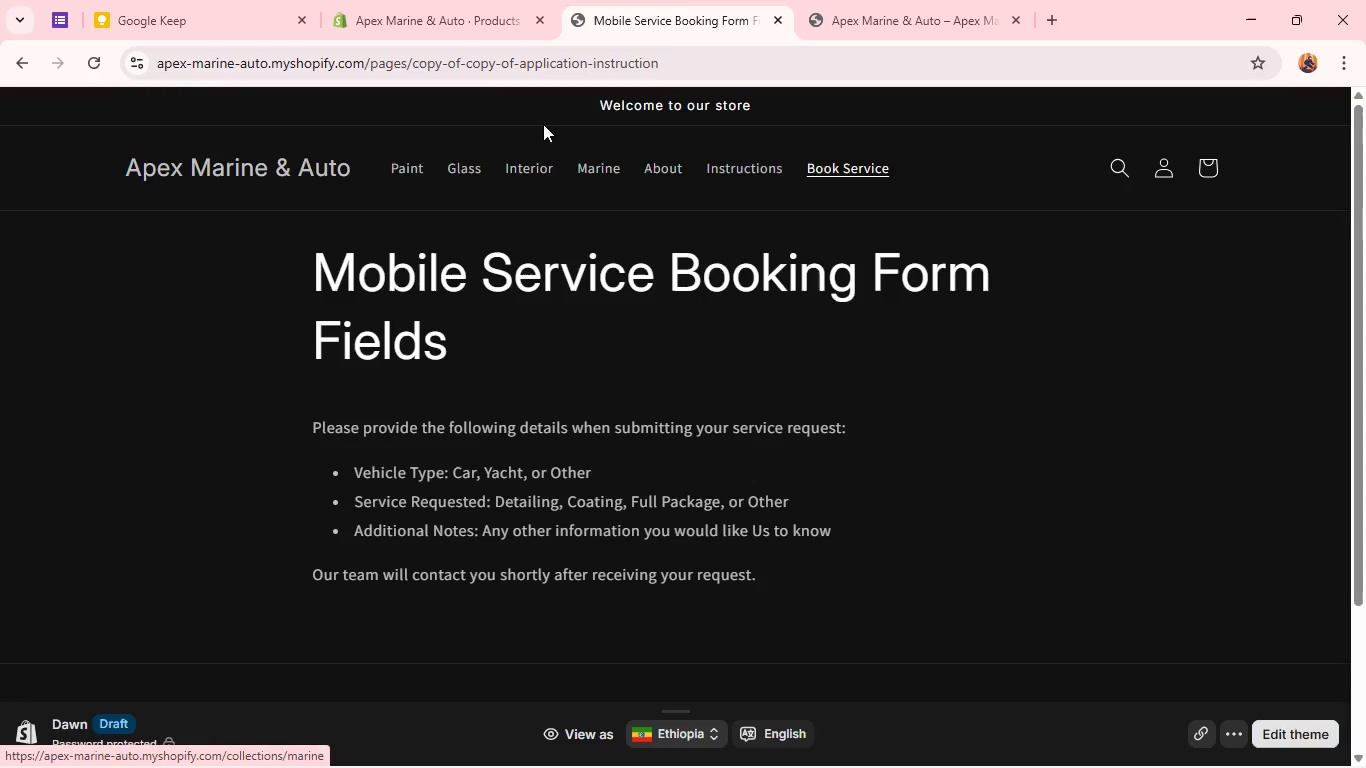 
left_click([291, 170])
 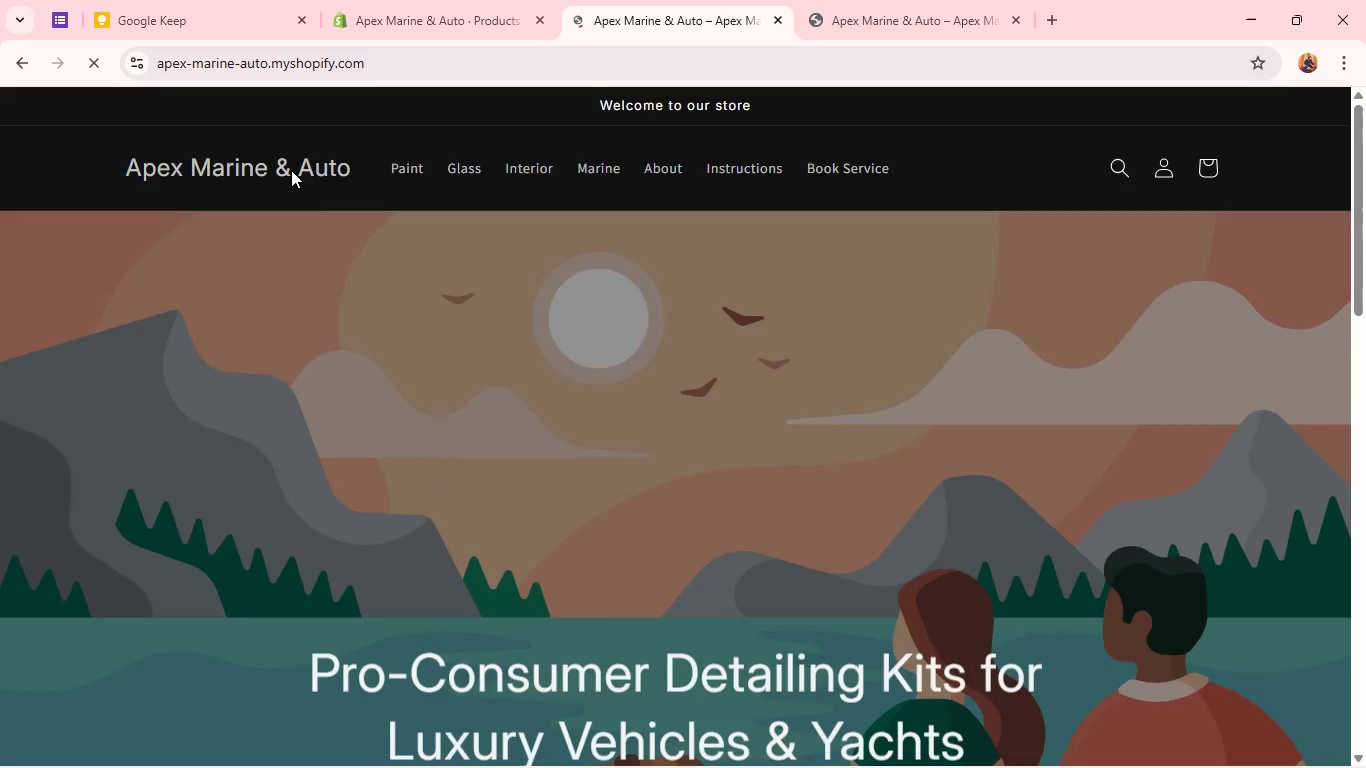 
scroll: coordinate [486, 221], scroll_direction: down, amount: 7.0
 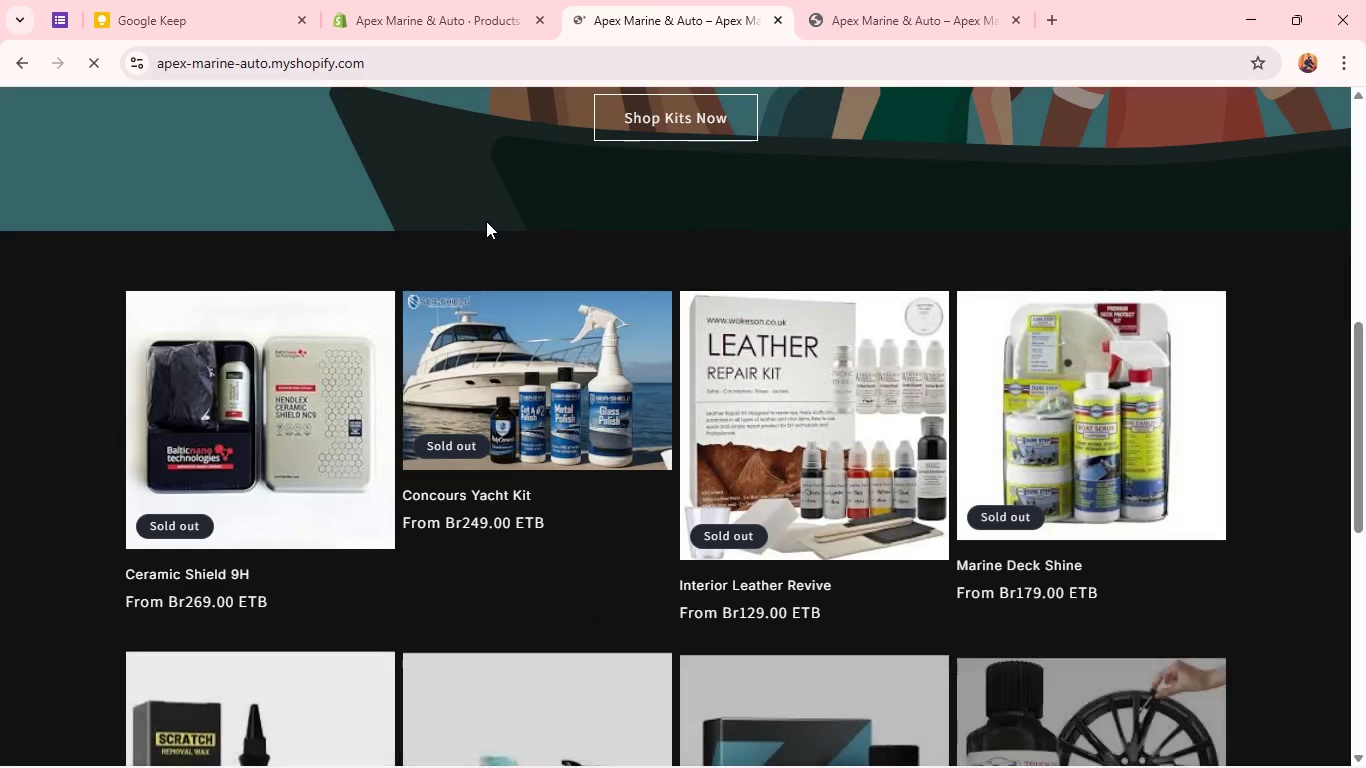 
scroll: coordinate [486, 221], scroll_direction: up, amount: 8.0
 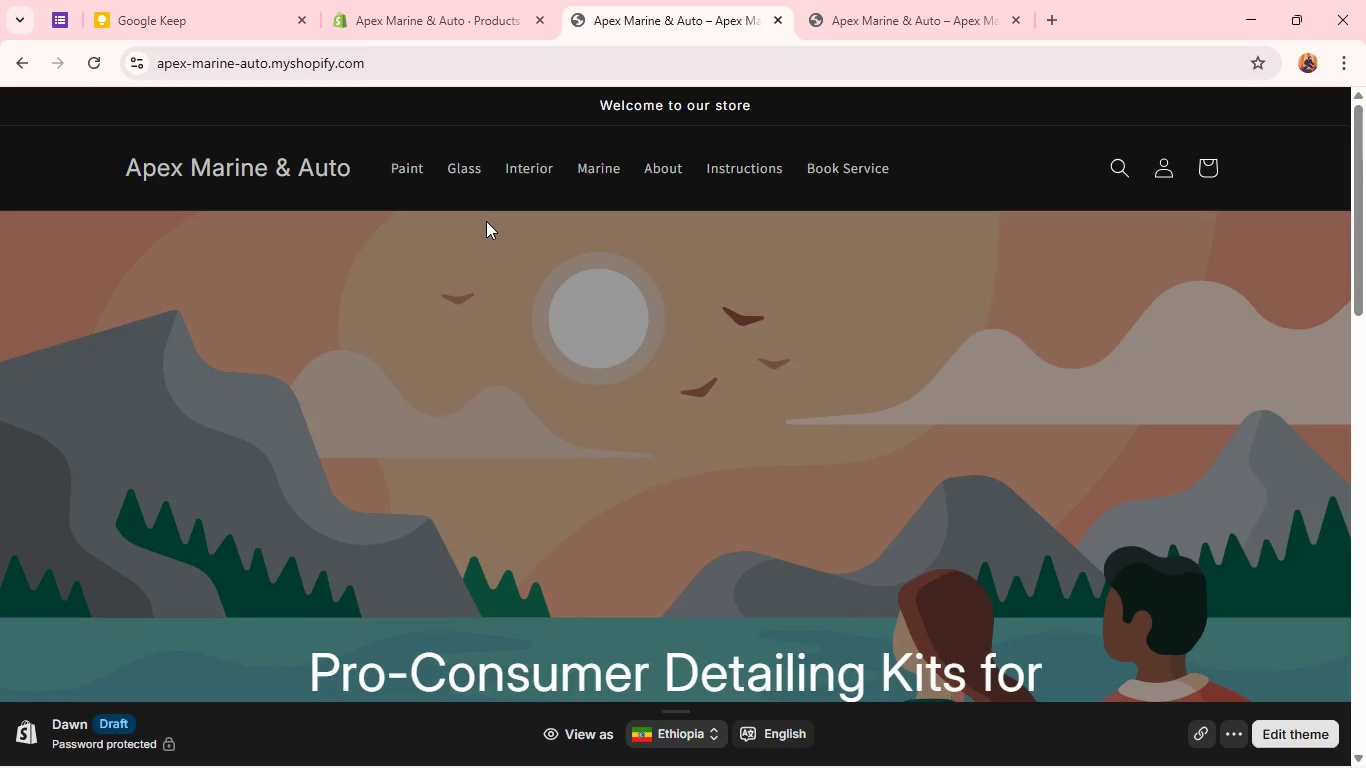 
scroll: coordinate [486, 221], scroll_direction: down, amount: 1.0
 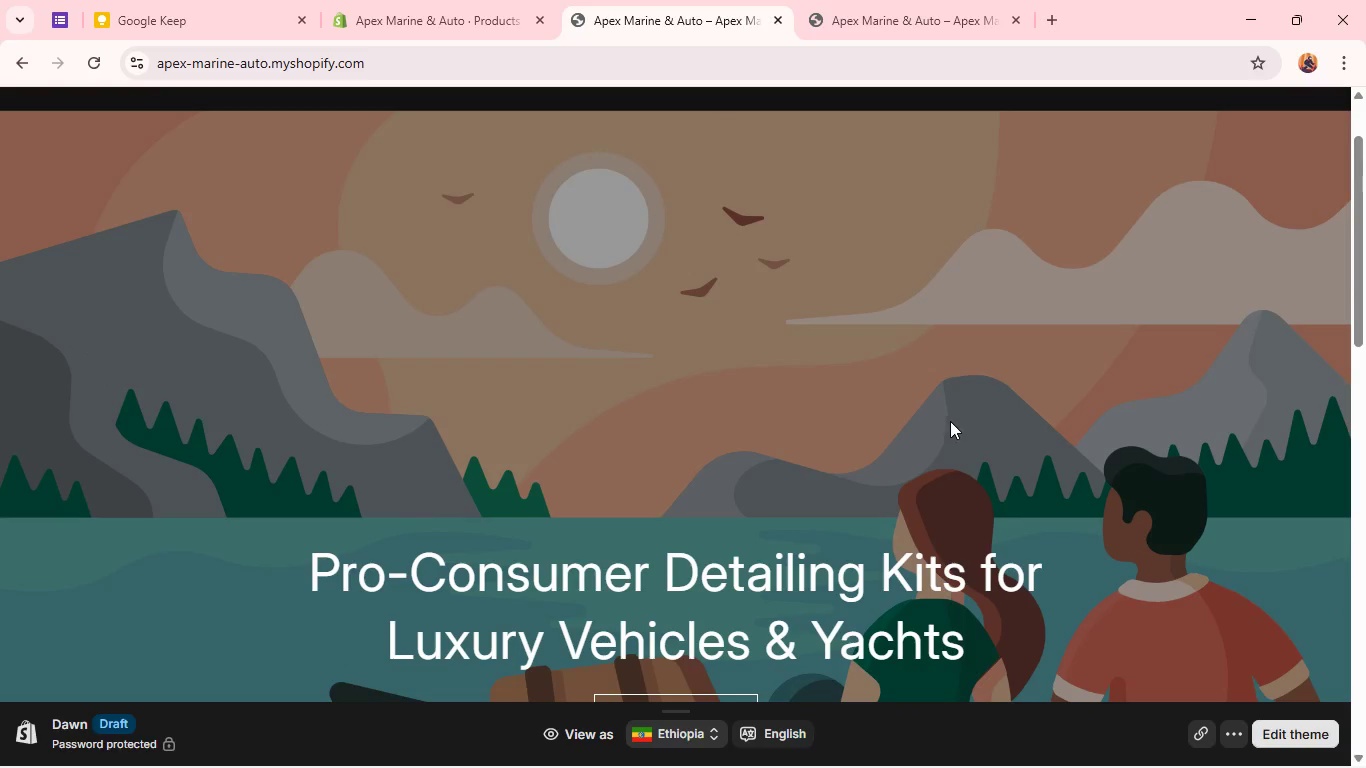 
scroll: coordinate [902, 395], scroll_direction: up, amount: 2.0
 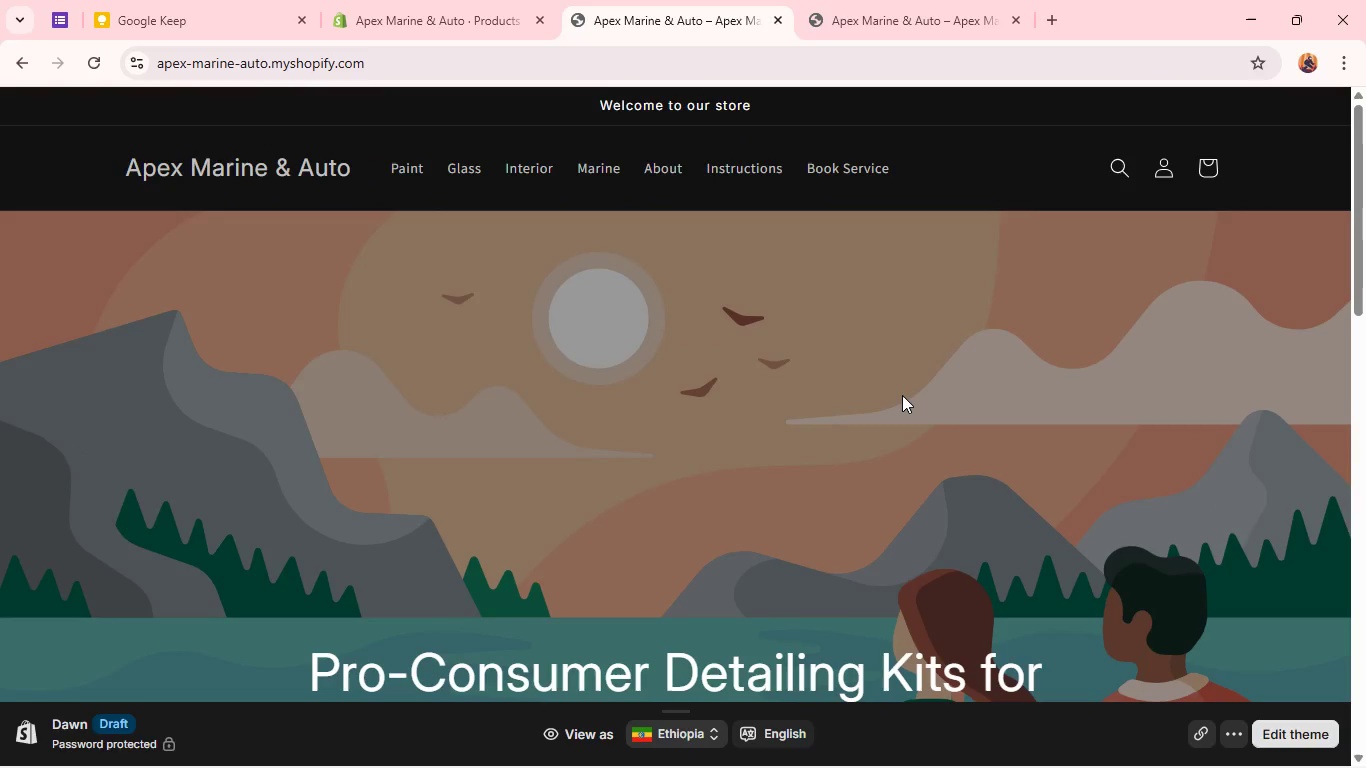 
key(Meta+Shift+S)
 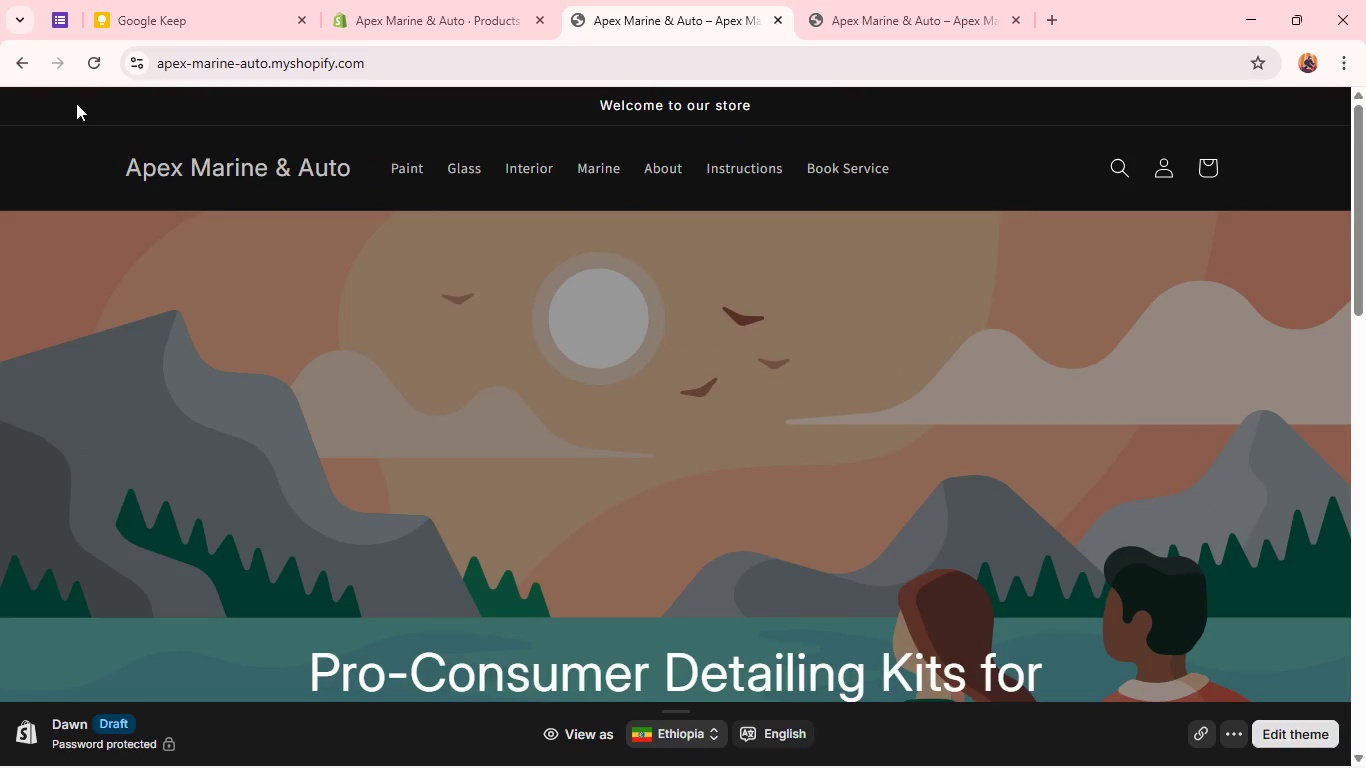 
left_click([405, 8])
 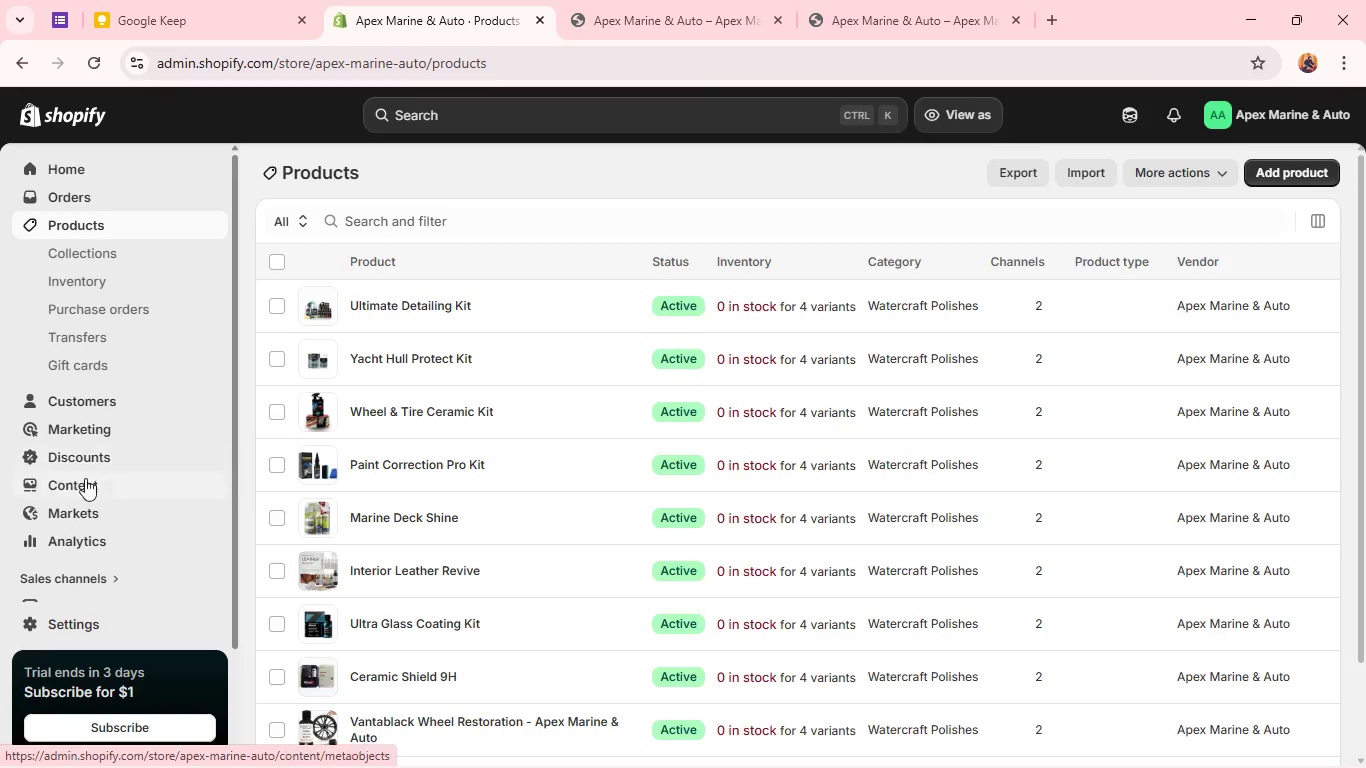 
left_click([83, 481])
 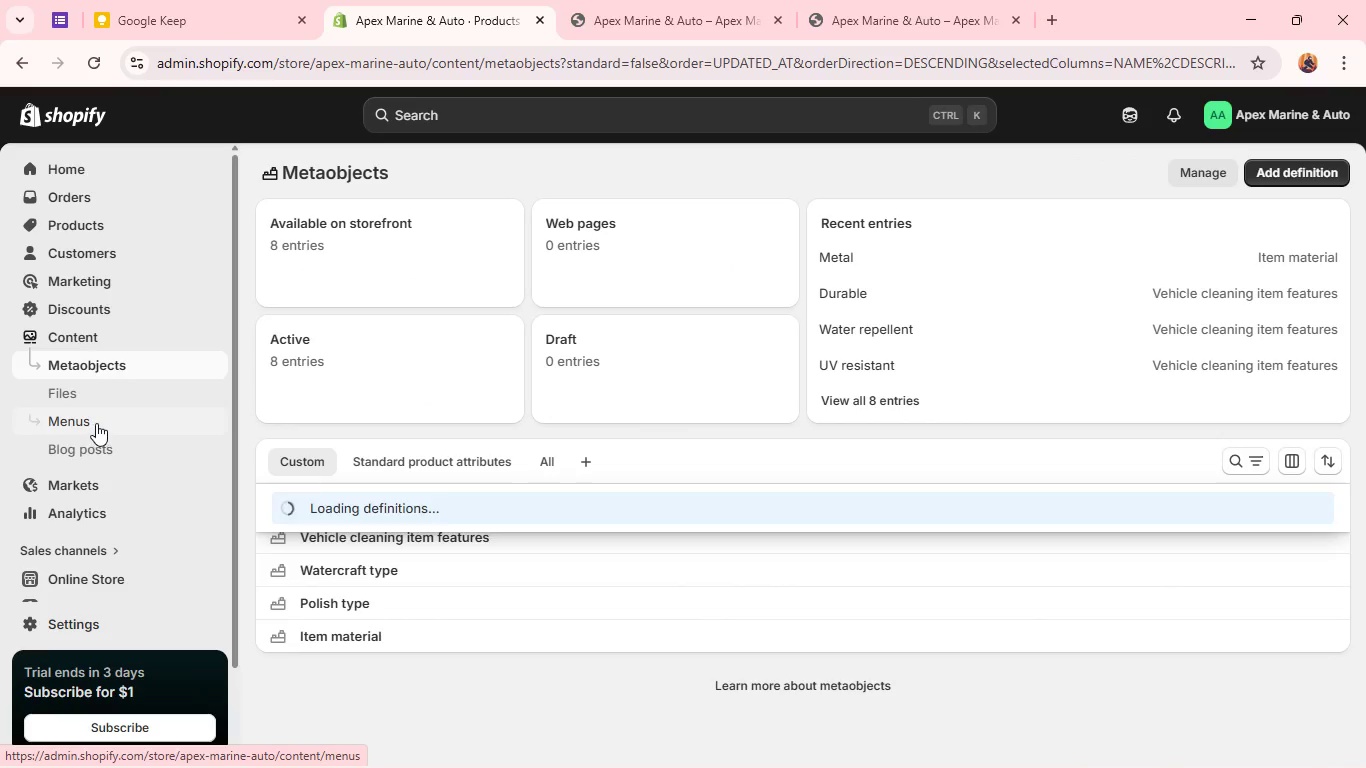 
left_click([96, 421])
 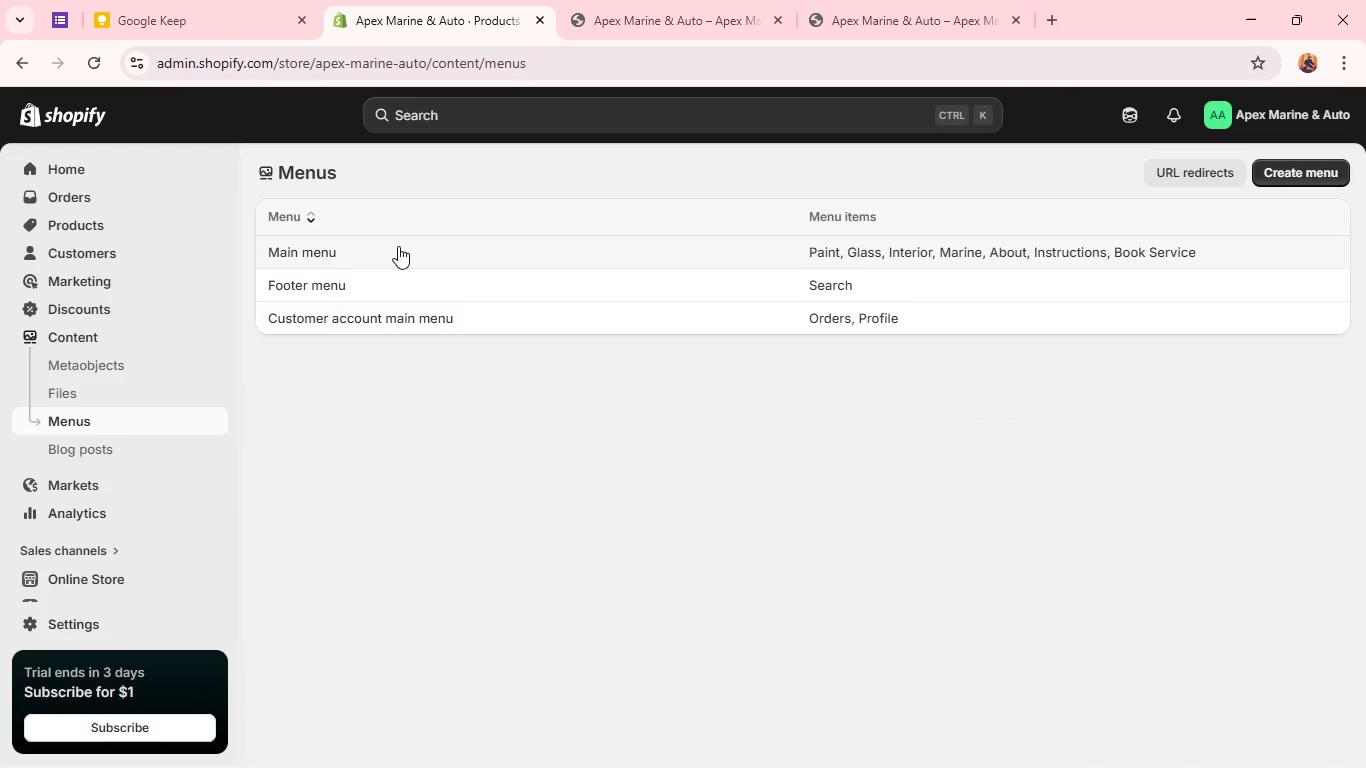 
left_click([398, 246])
 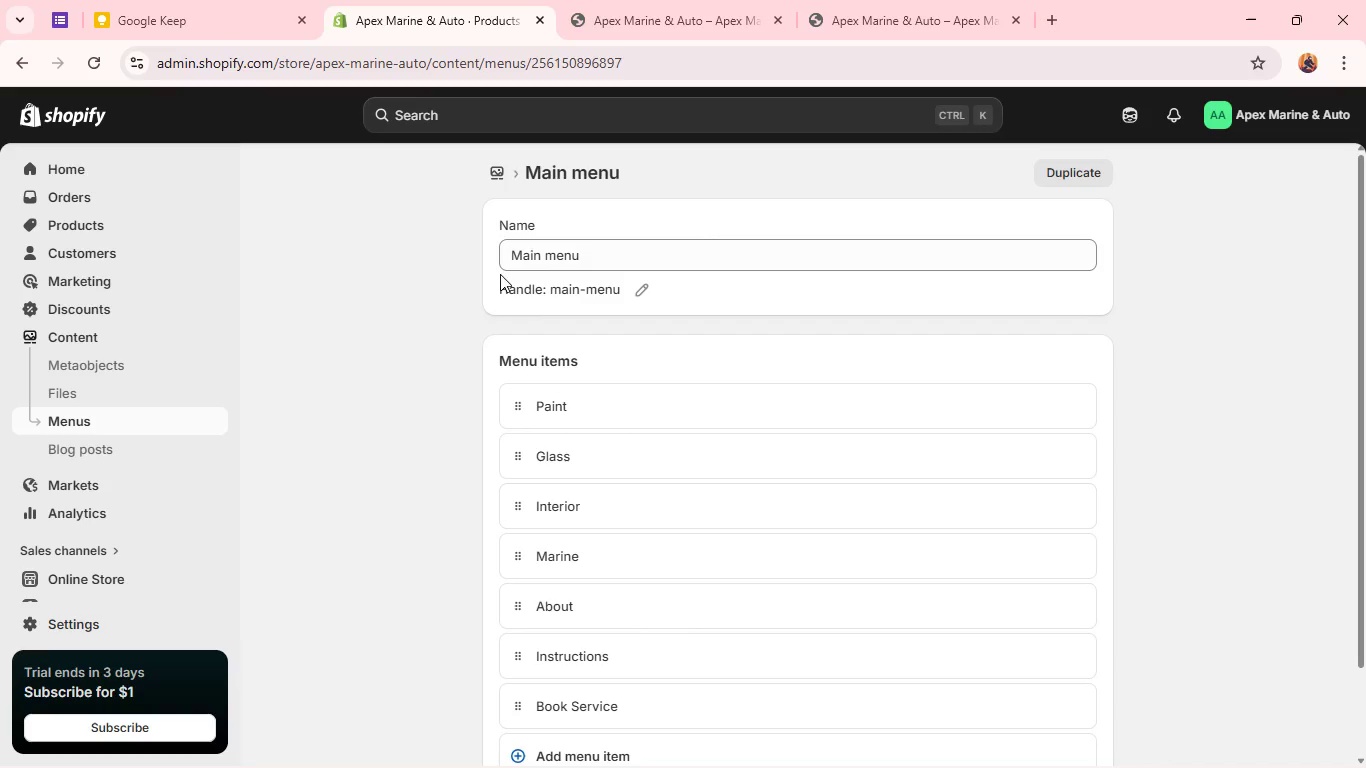 
left_click([88, 416])
 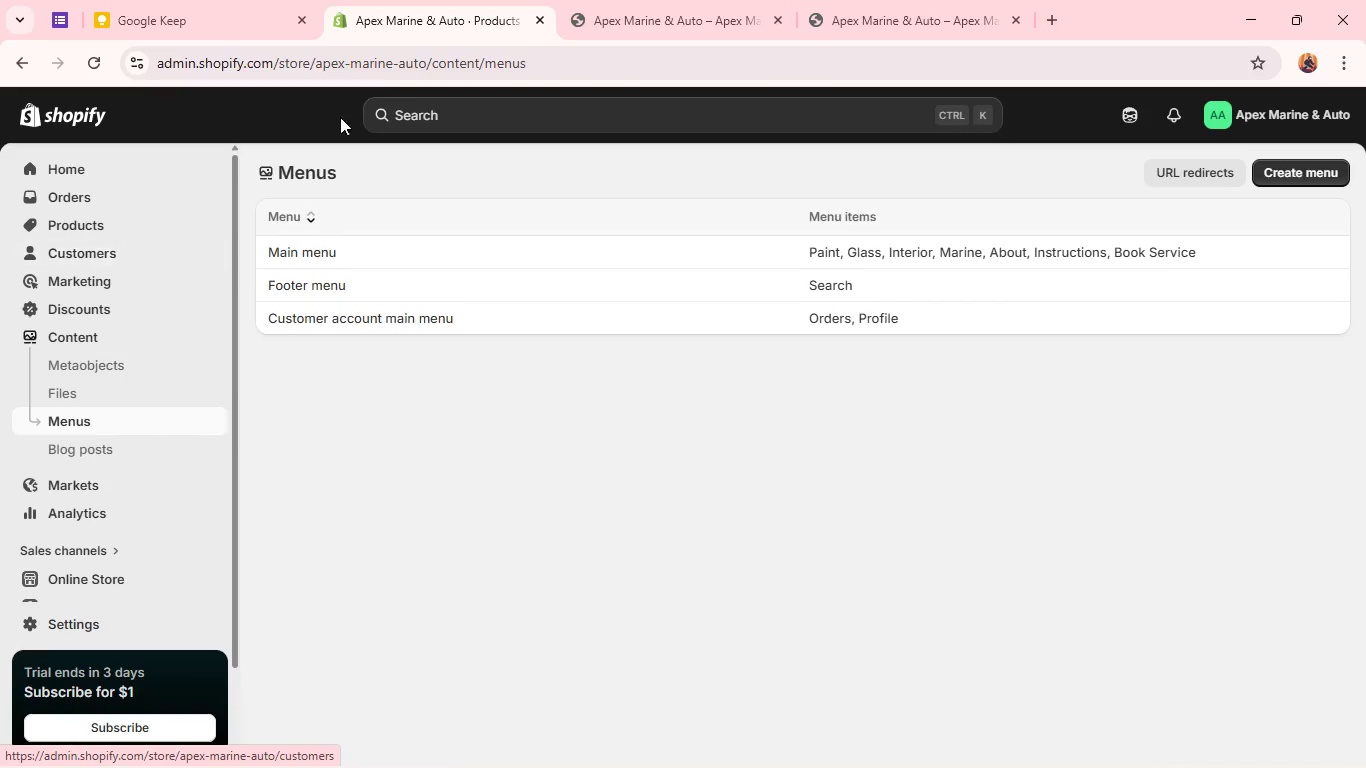 
left_click([642, 7])
 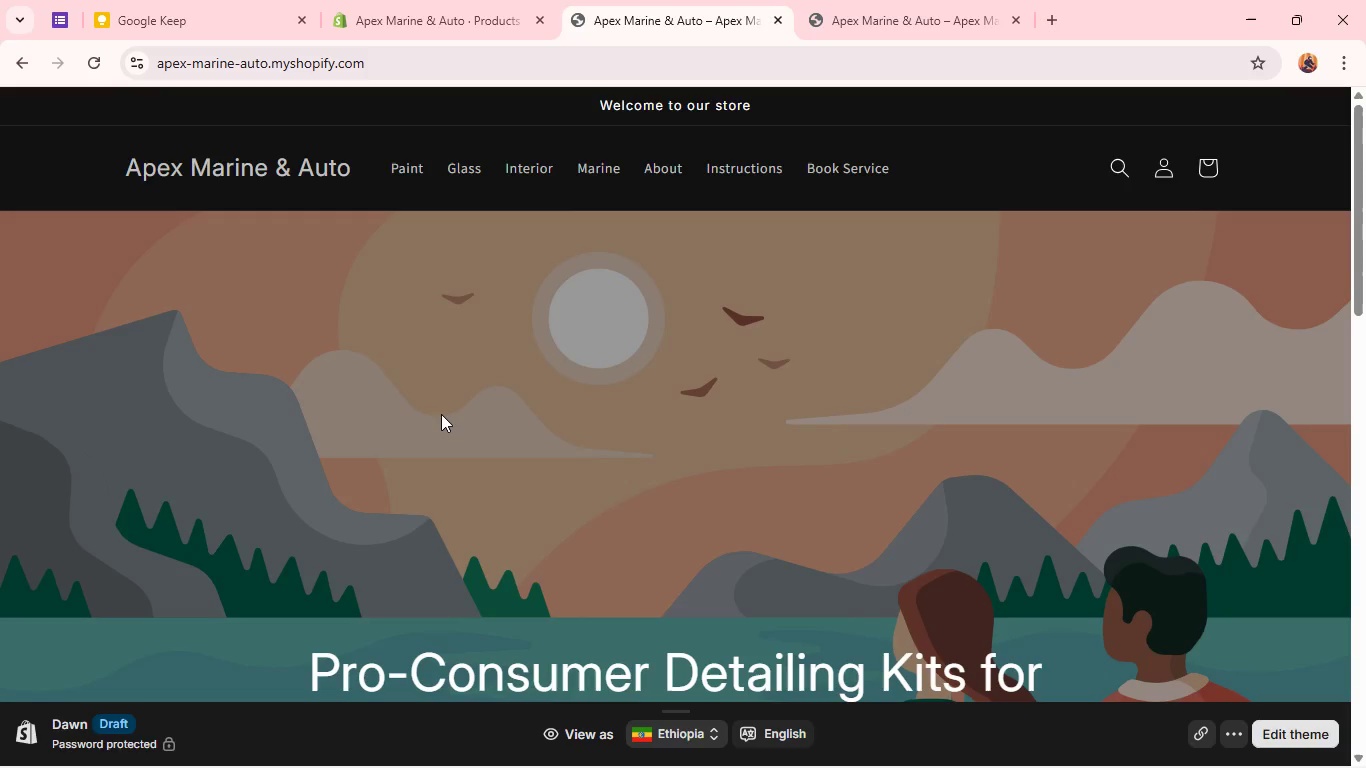 
key(Meta+Shift+S)
 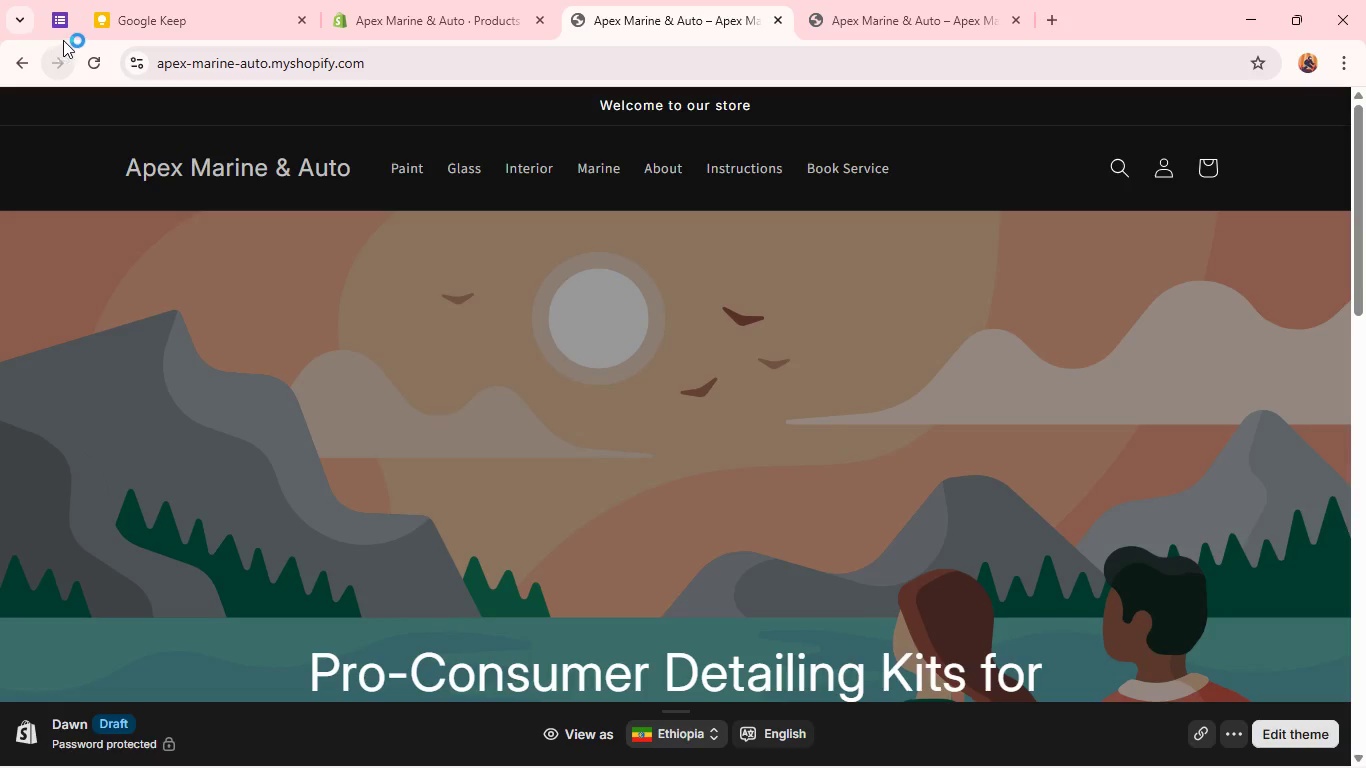 
mouse_move([73, 40])
 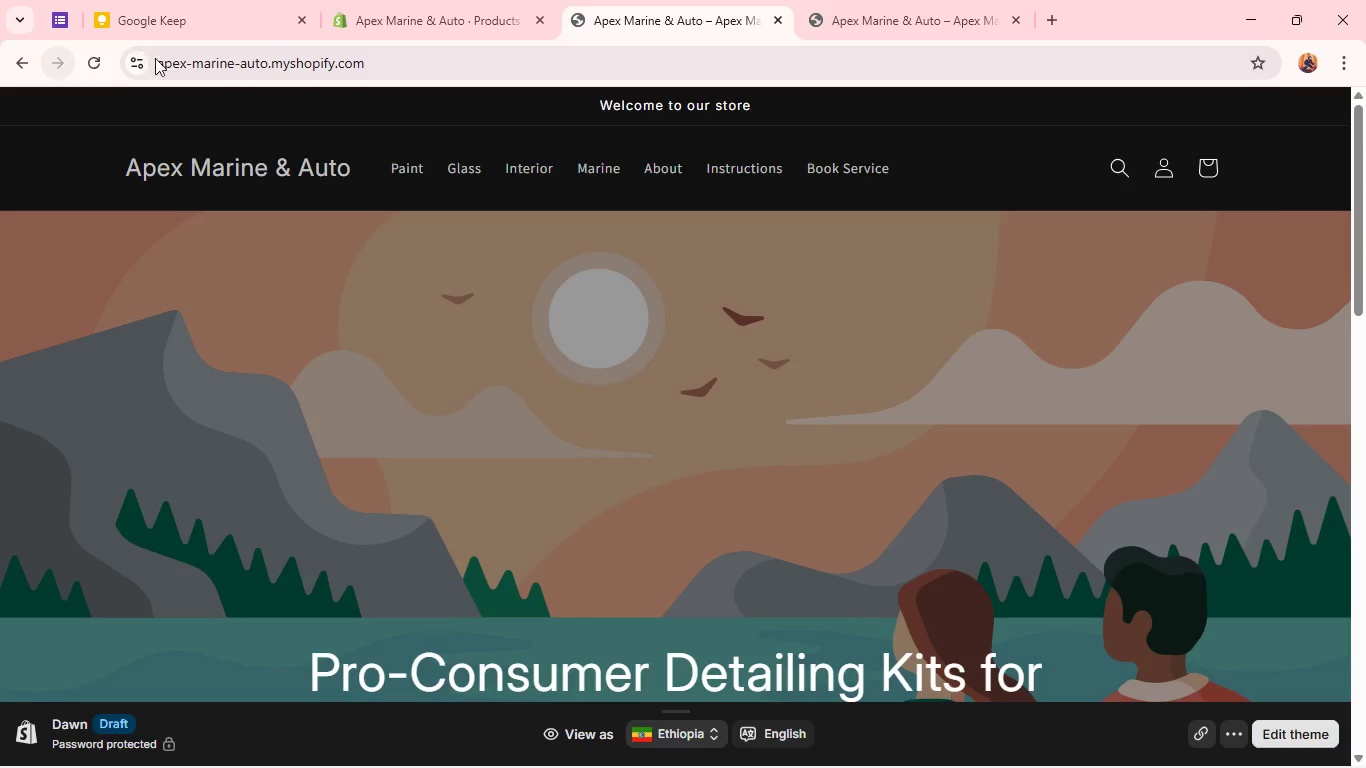 
wait(5.97)
 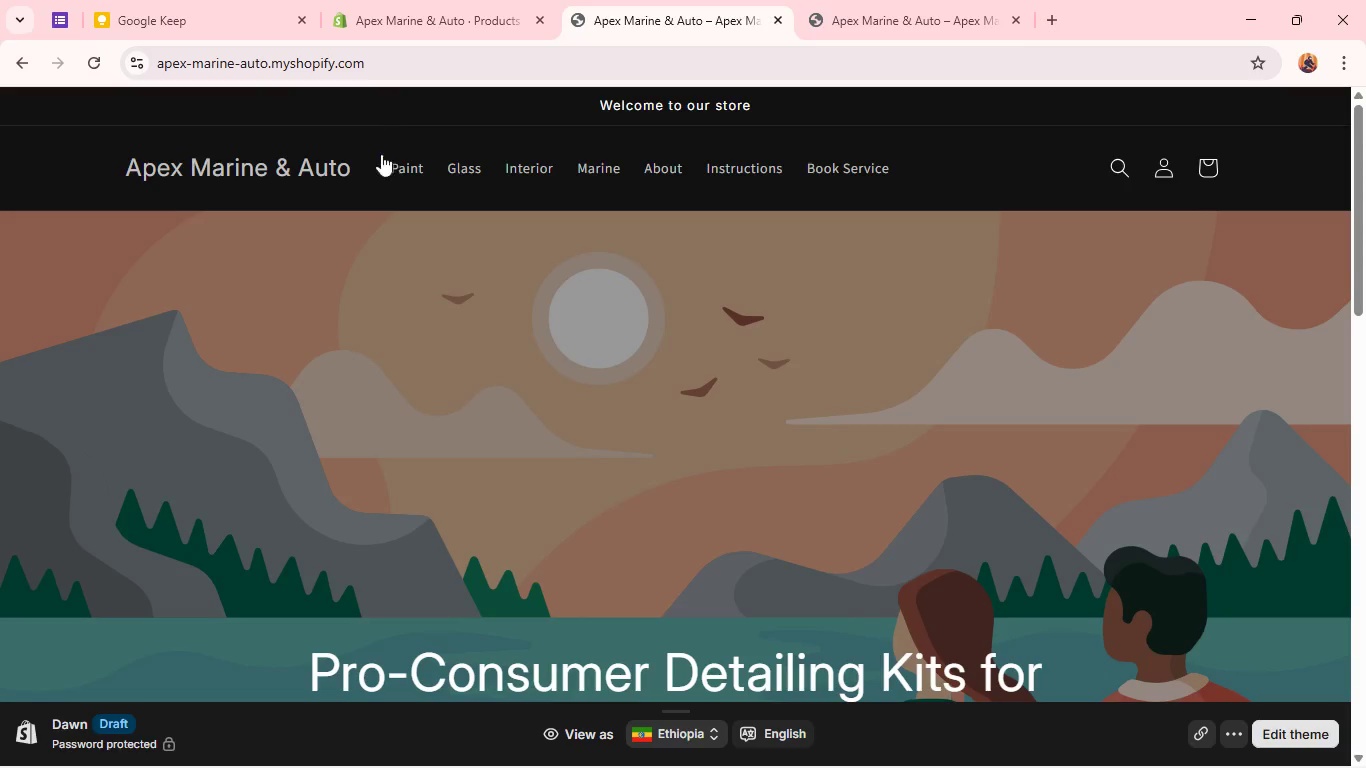 
scroll: coordinate [506, 434], scroll_direction: down, amount: 13.0
 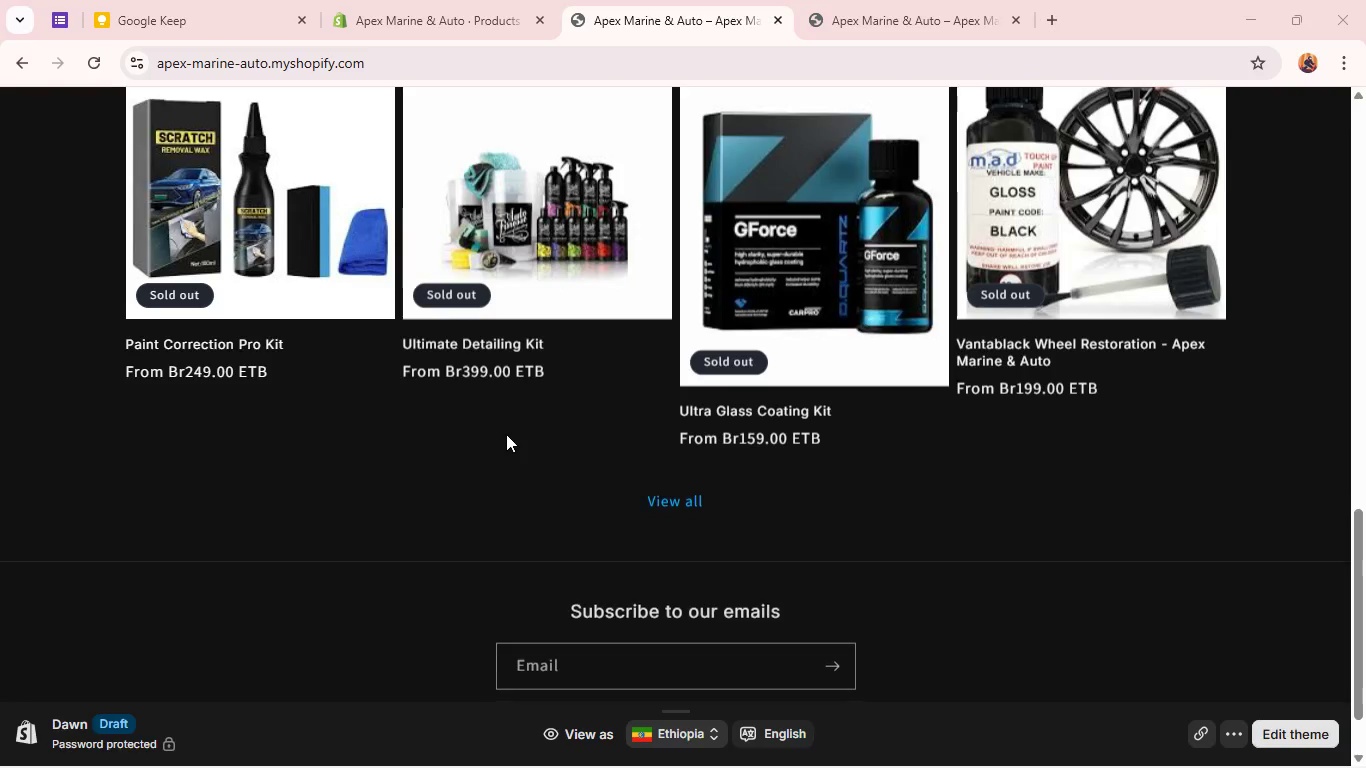 
scroll: coordinate [506, 434], scroll_direction: up, amount: 4.0
 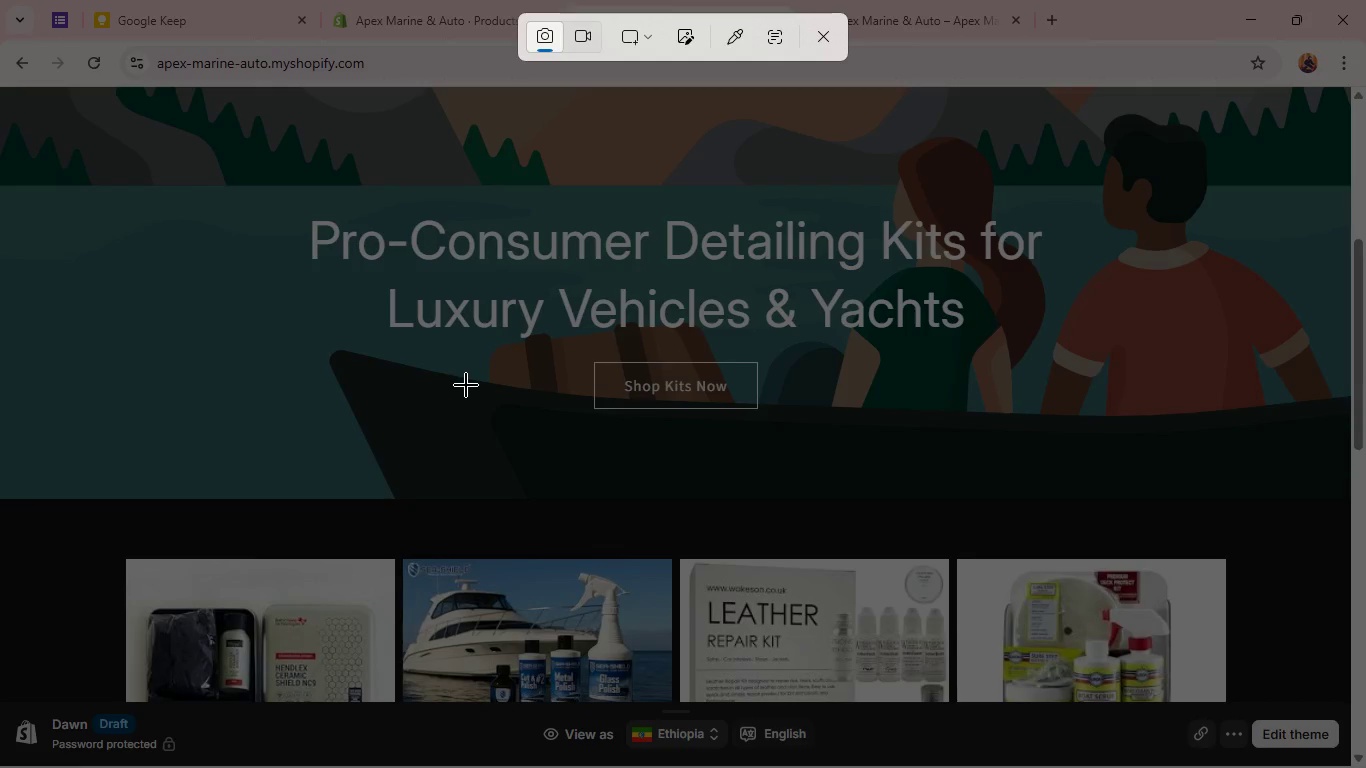 
wait(9.12)
 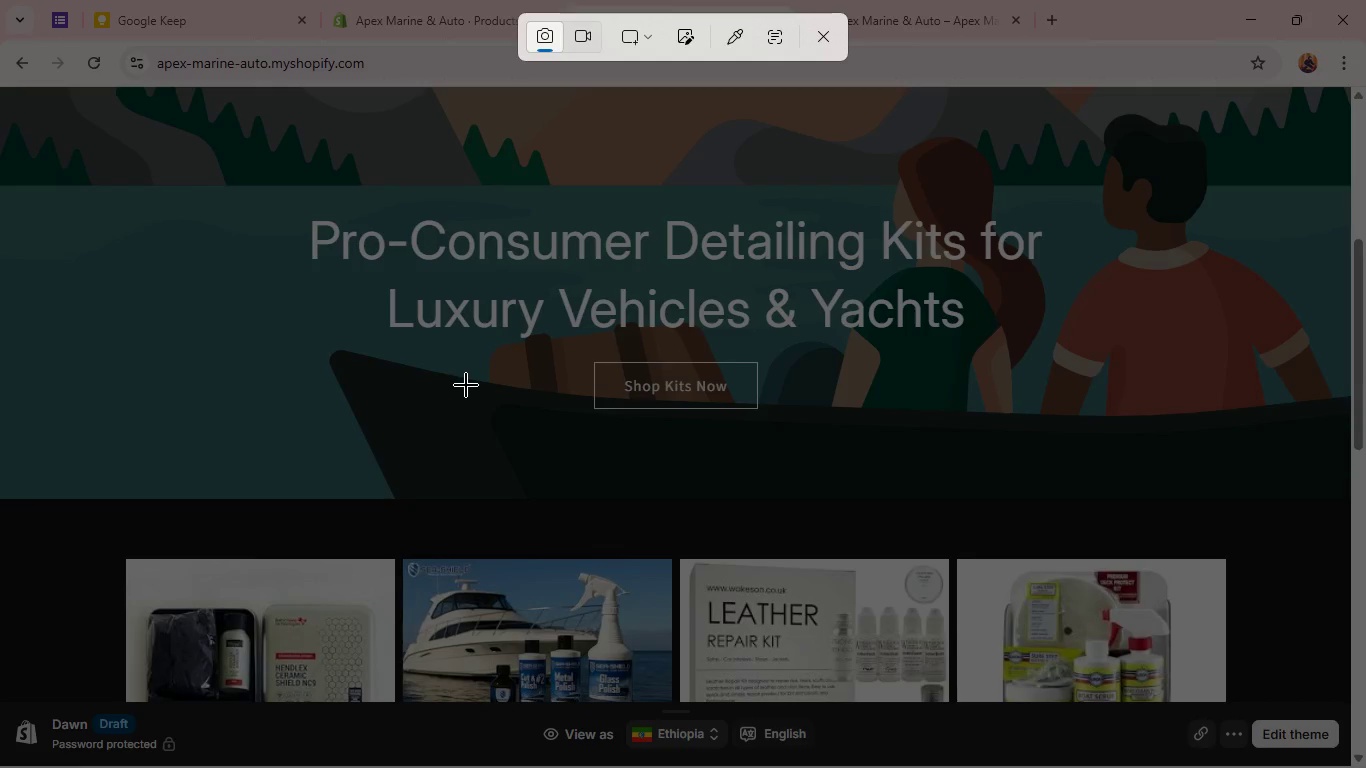 
left_click_drag(start_coordinate=[51, 45], to_coordinate=[1344, 759])
 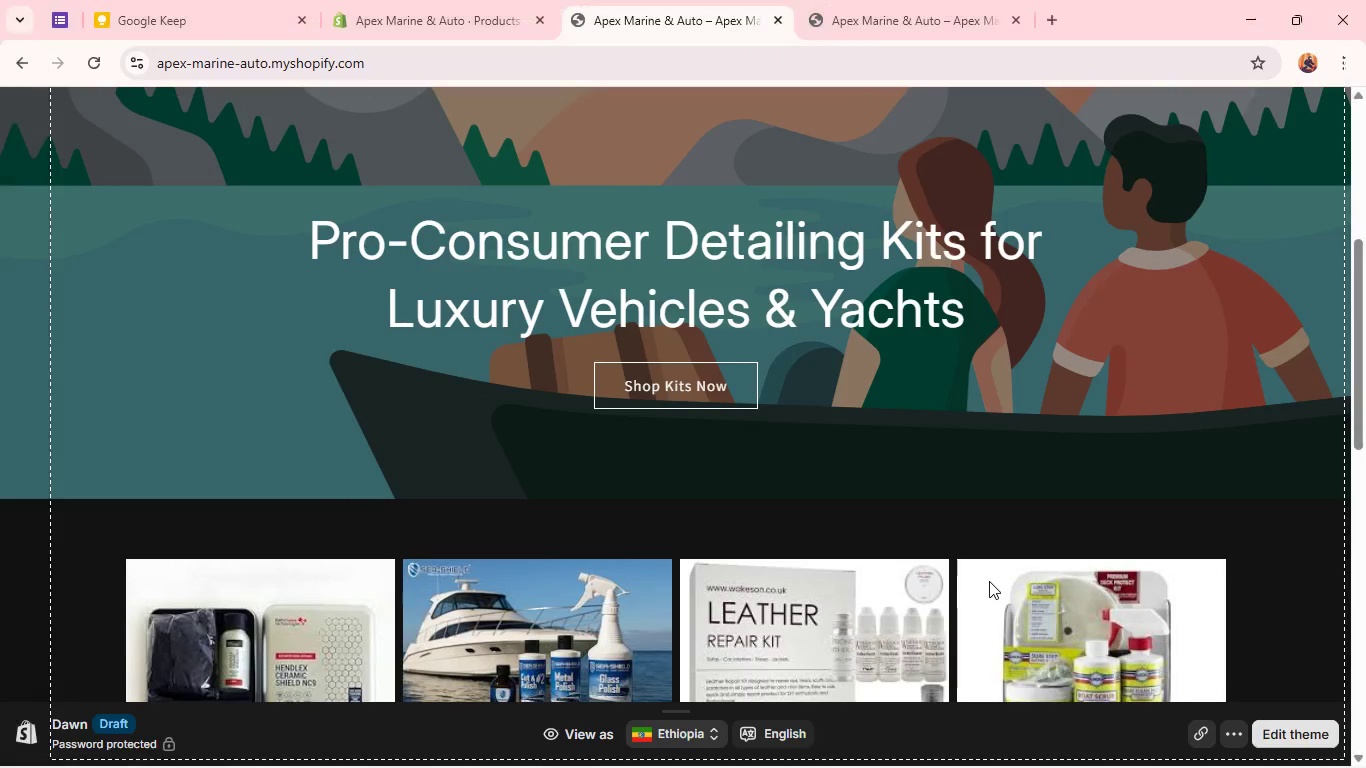 
scroll: coordinate [989, 581], scroll_direction: up, amount: 4.0
 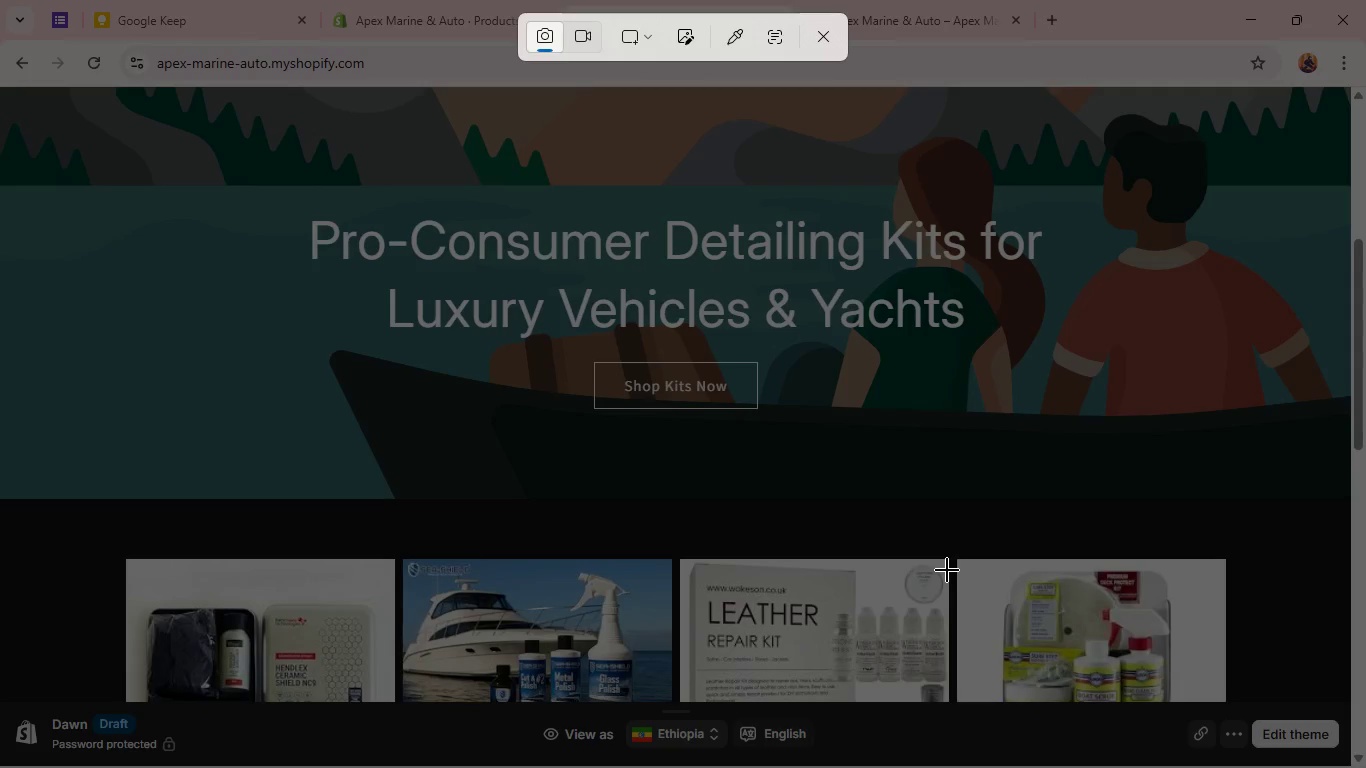 
wait(5.1)
 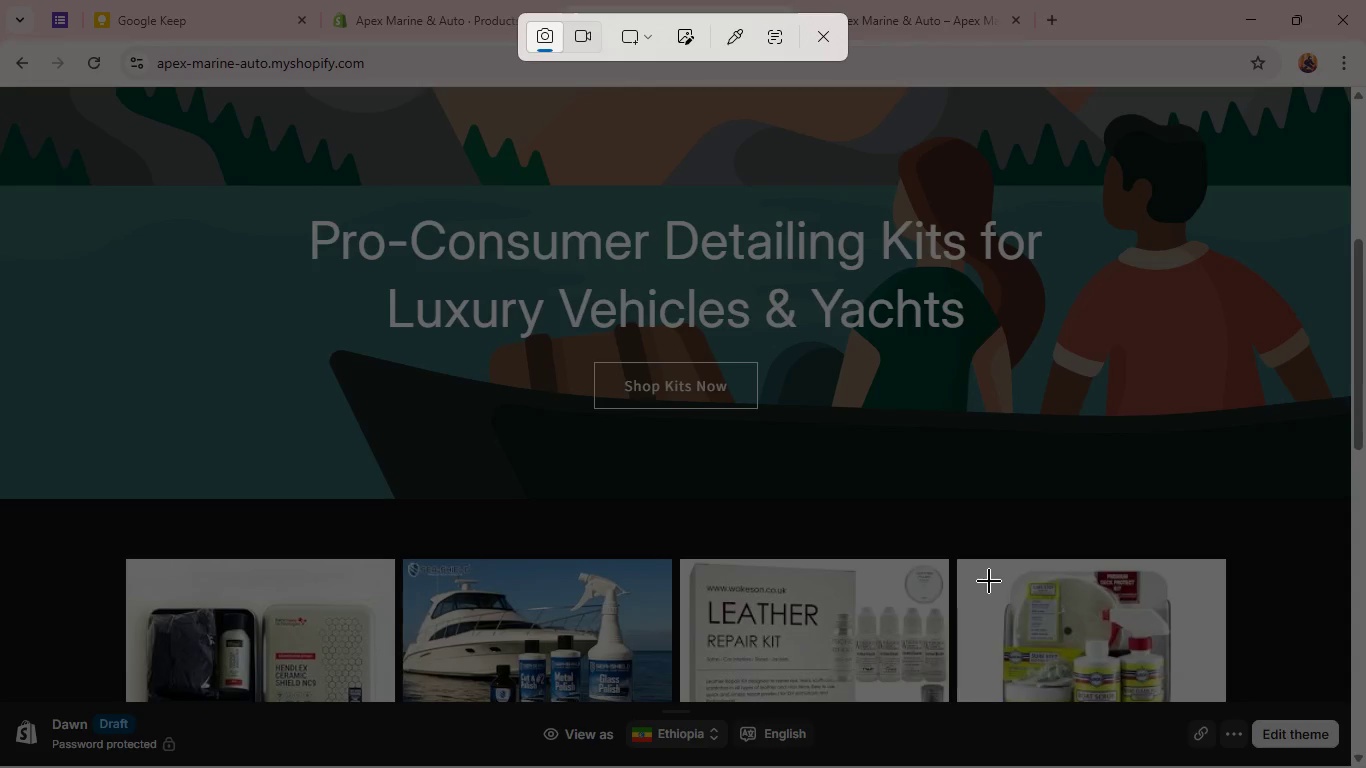 
left_click([874, 510])
 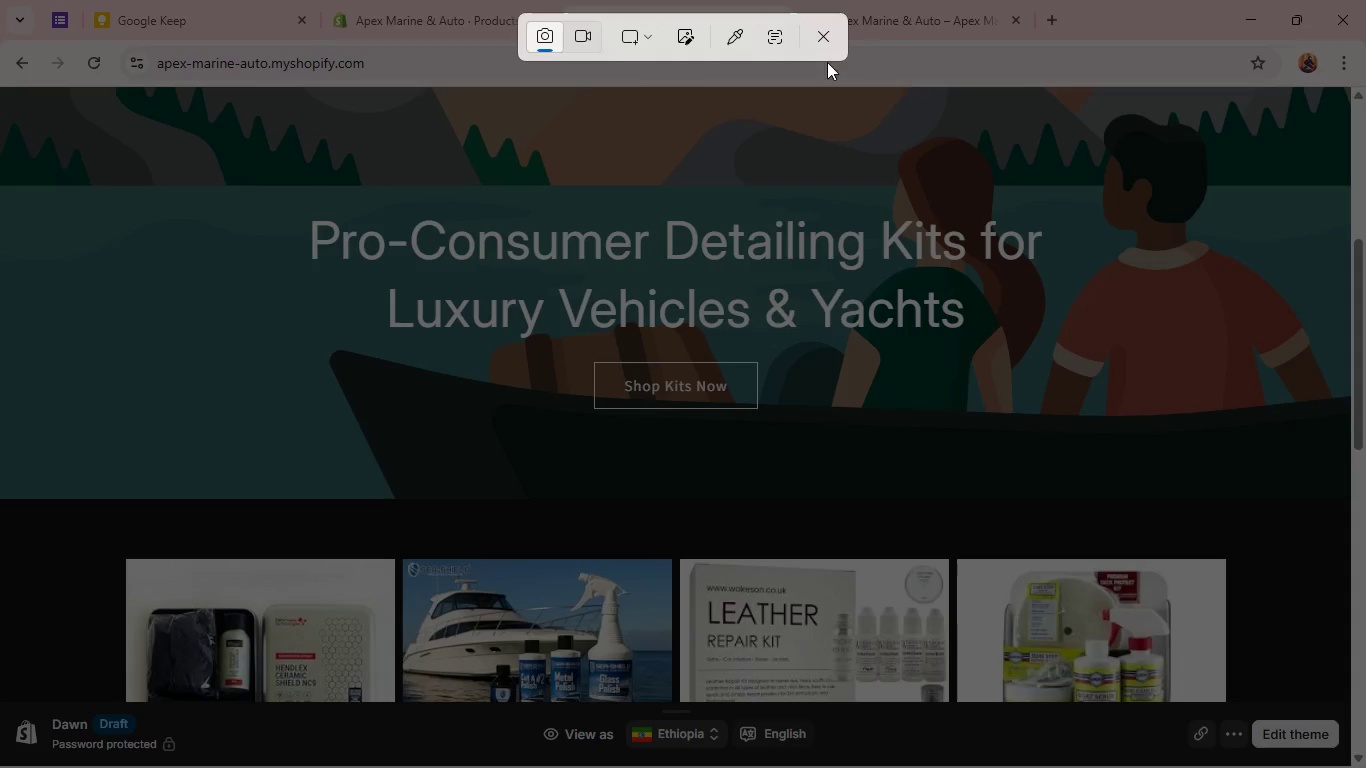 
left_click([819, 39])
 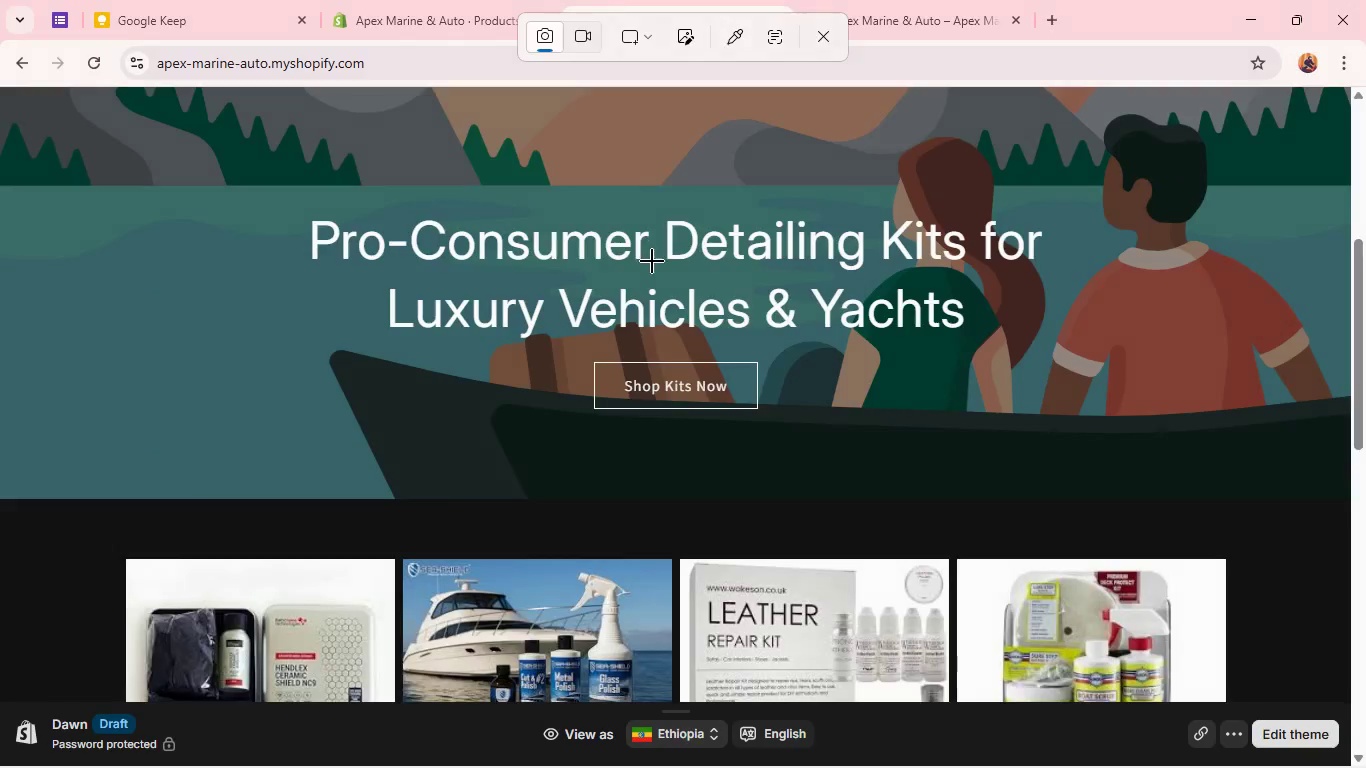 
scroll: coordinate [652, 261], scroll_direction: up, amount: 2.0
 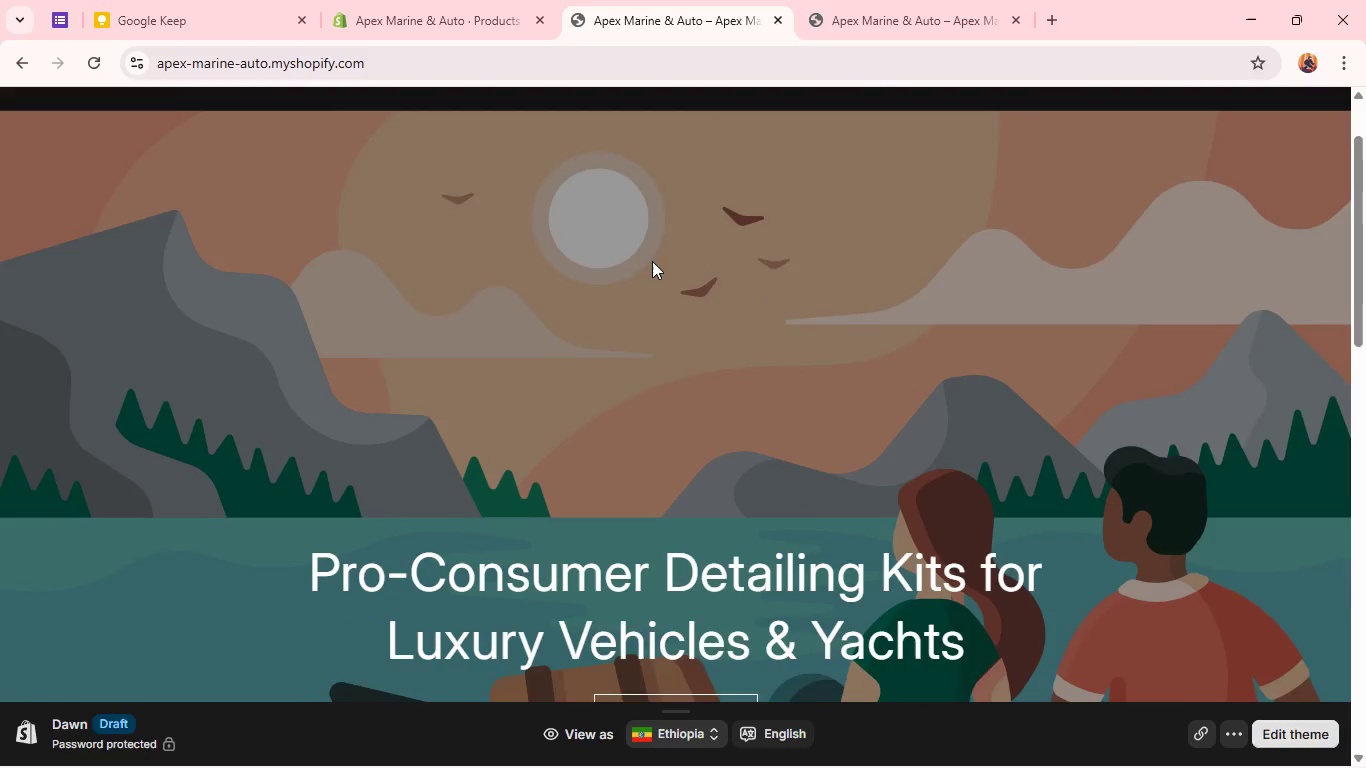 
key(Meta+Shift+S)
 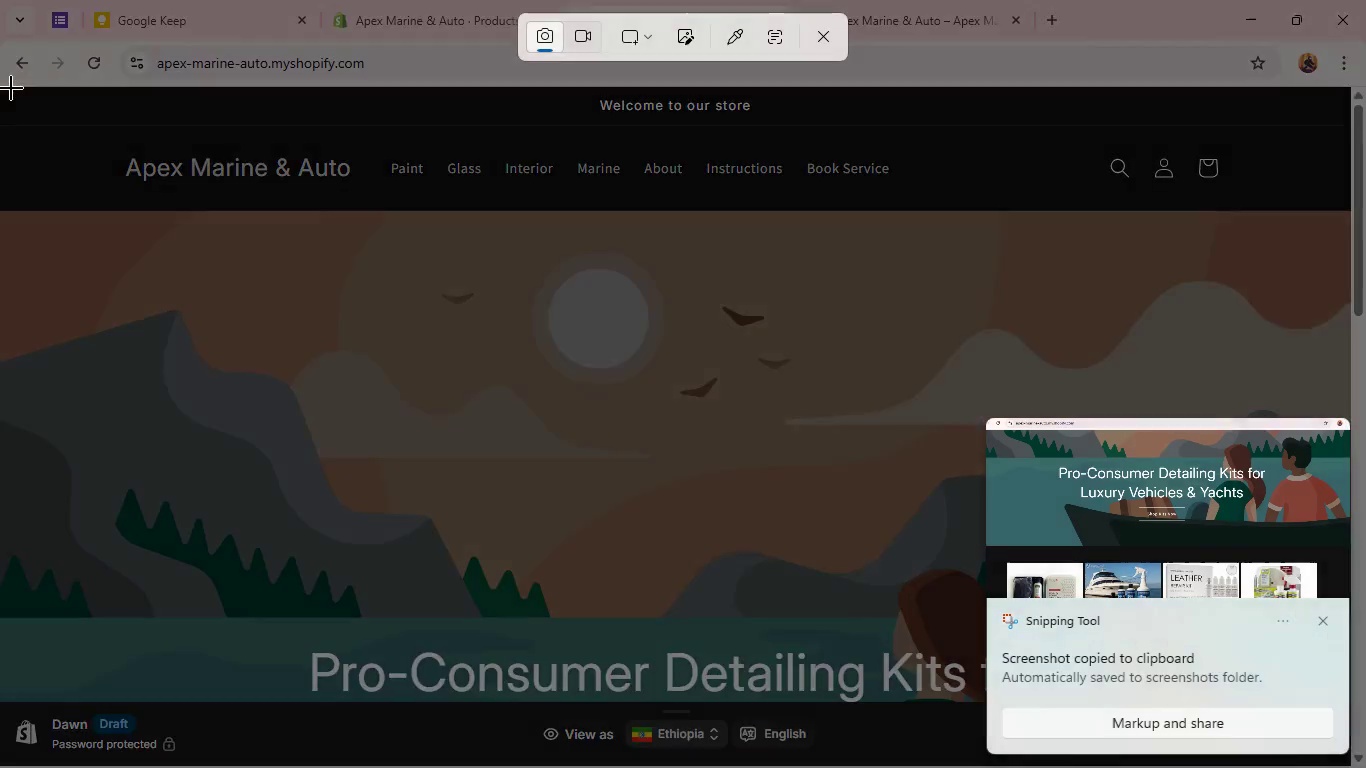 
left_click_drag(start_coordinate=[11, 88], to_coordinate=[1356, 753])
 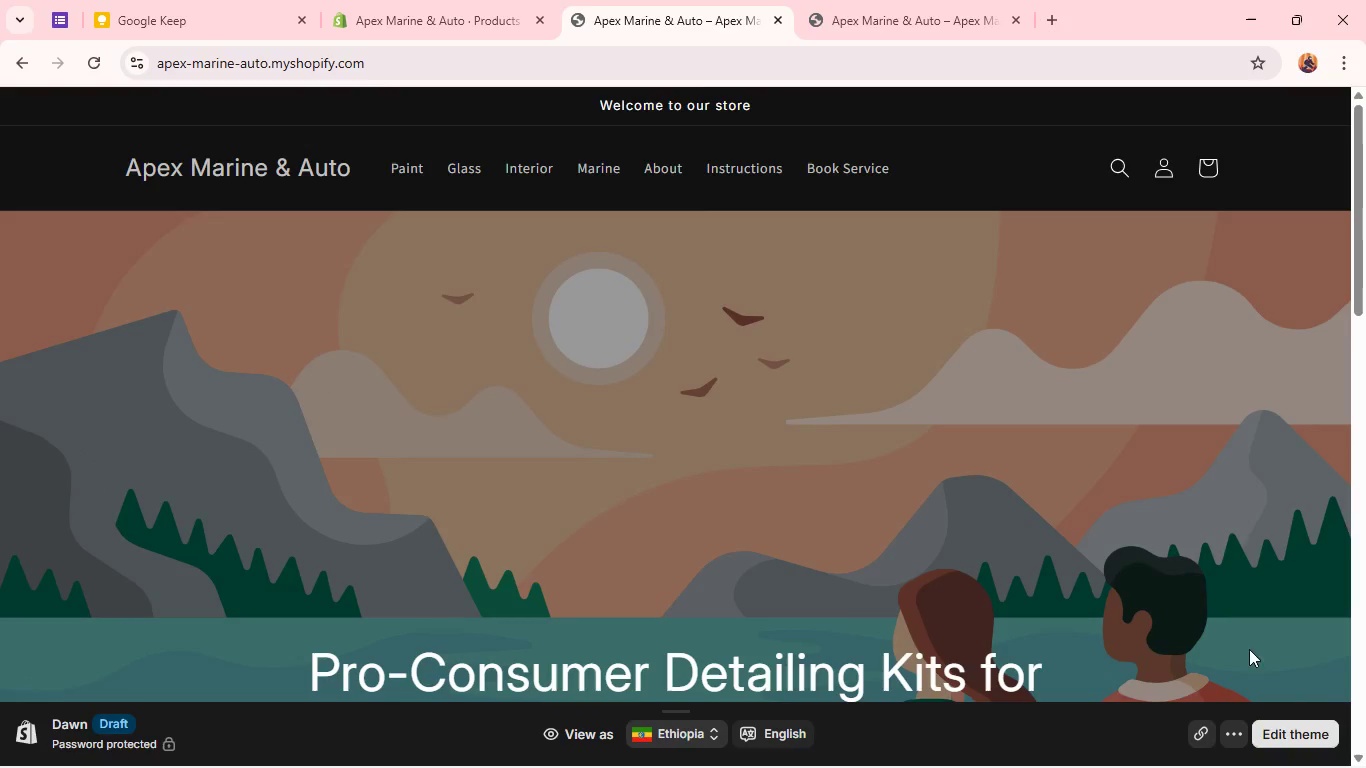 
mouse_move([1006, 512])
 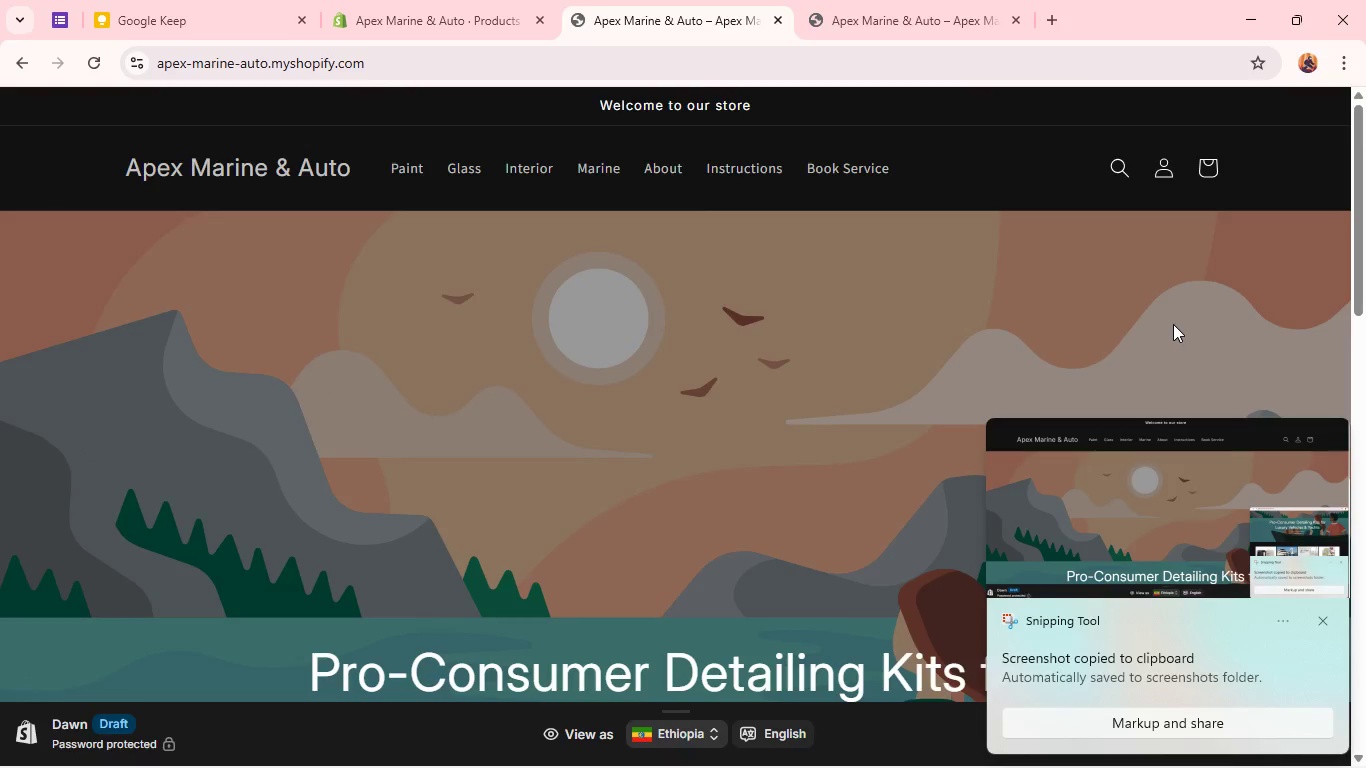 
left_click([1173, 324])
 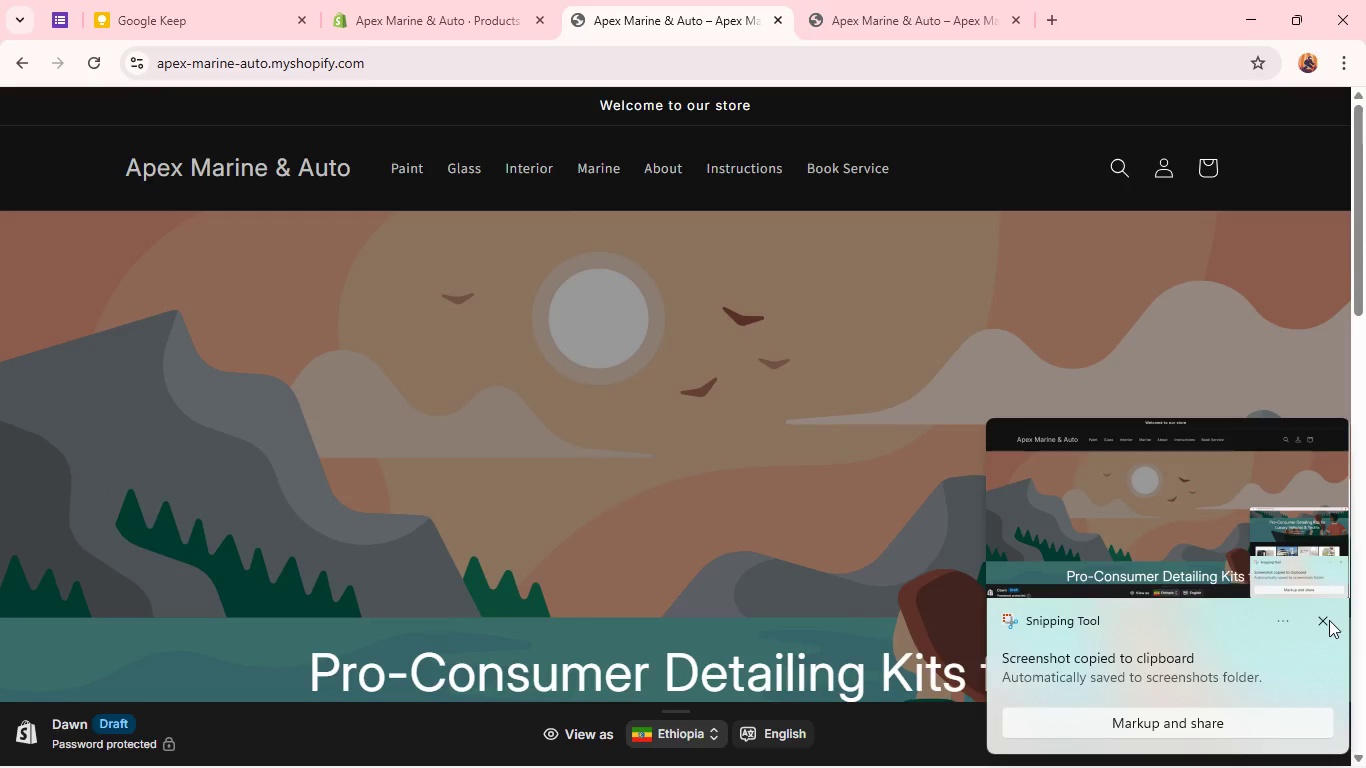 
left_click([1327, 622])
 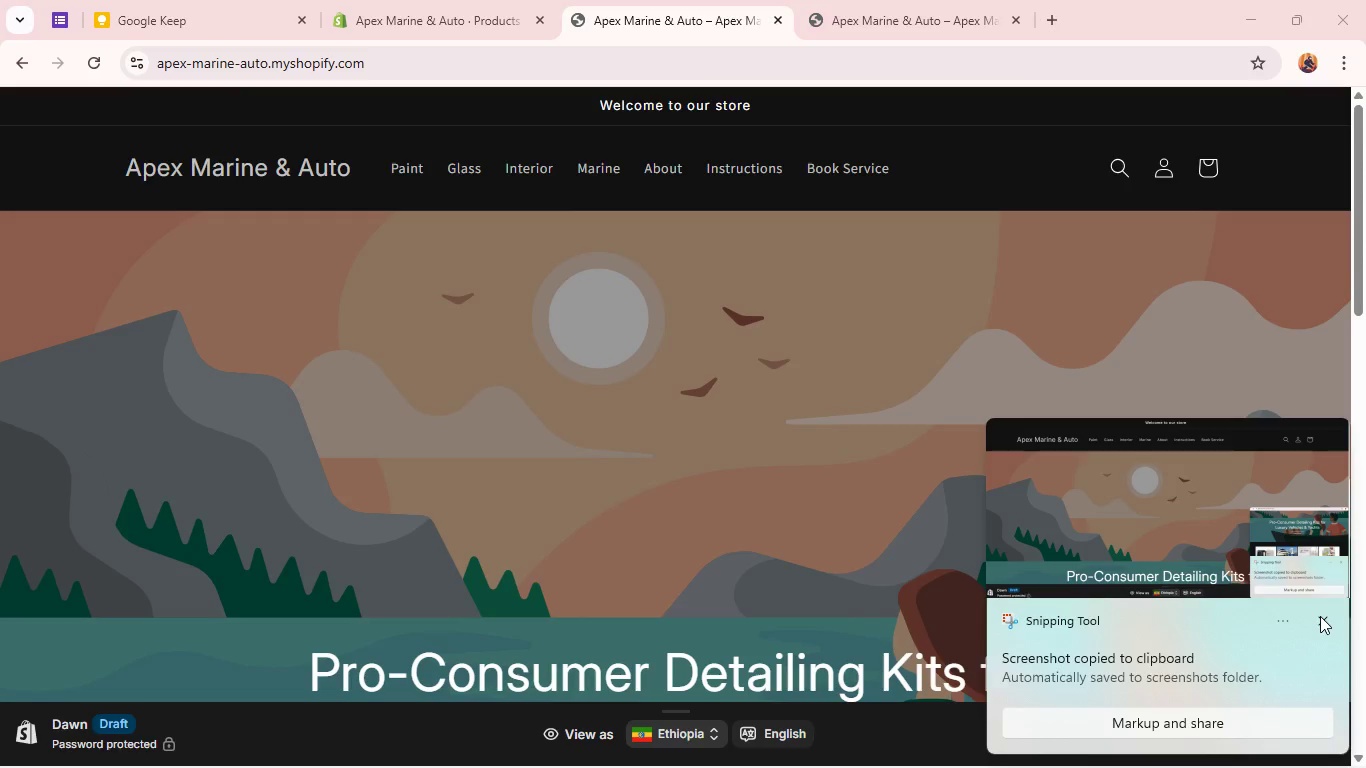 
left_click([1320, 616])
 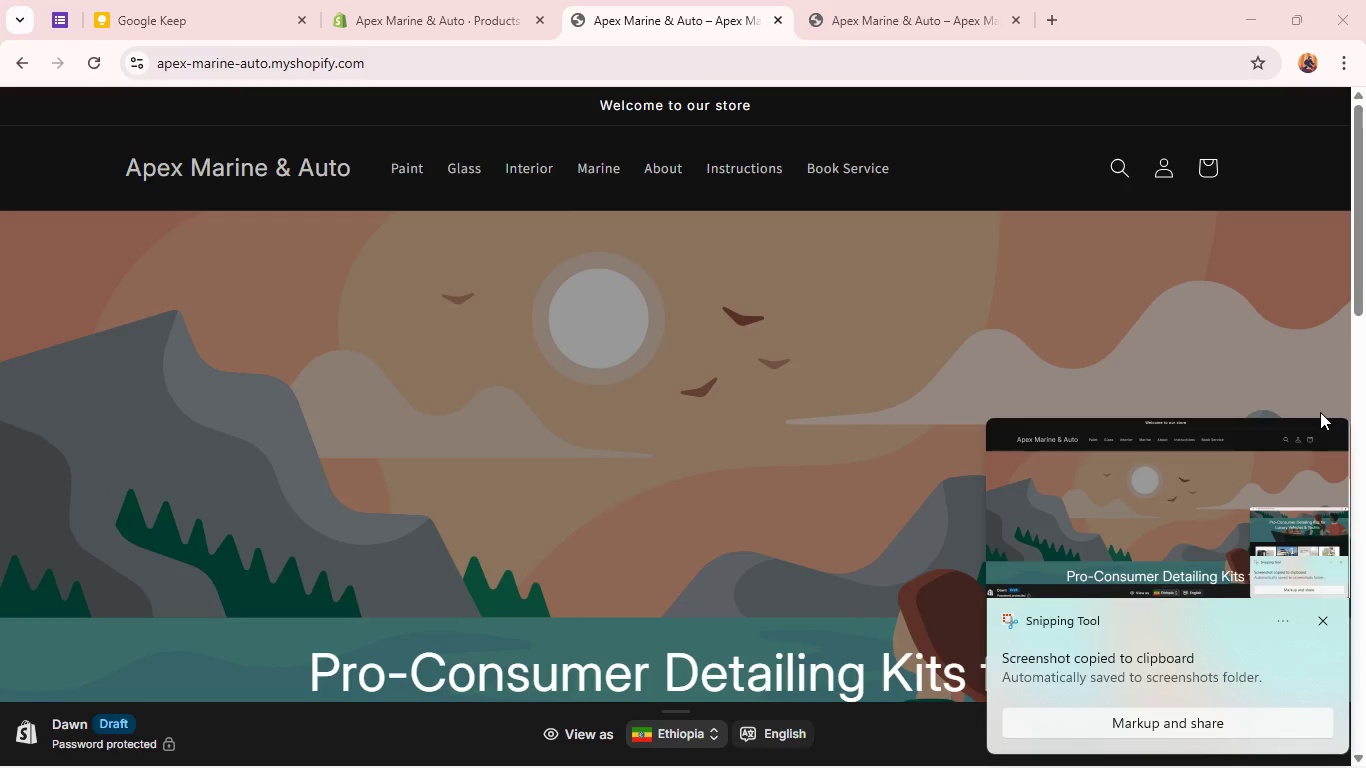 
wait(8.55)
 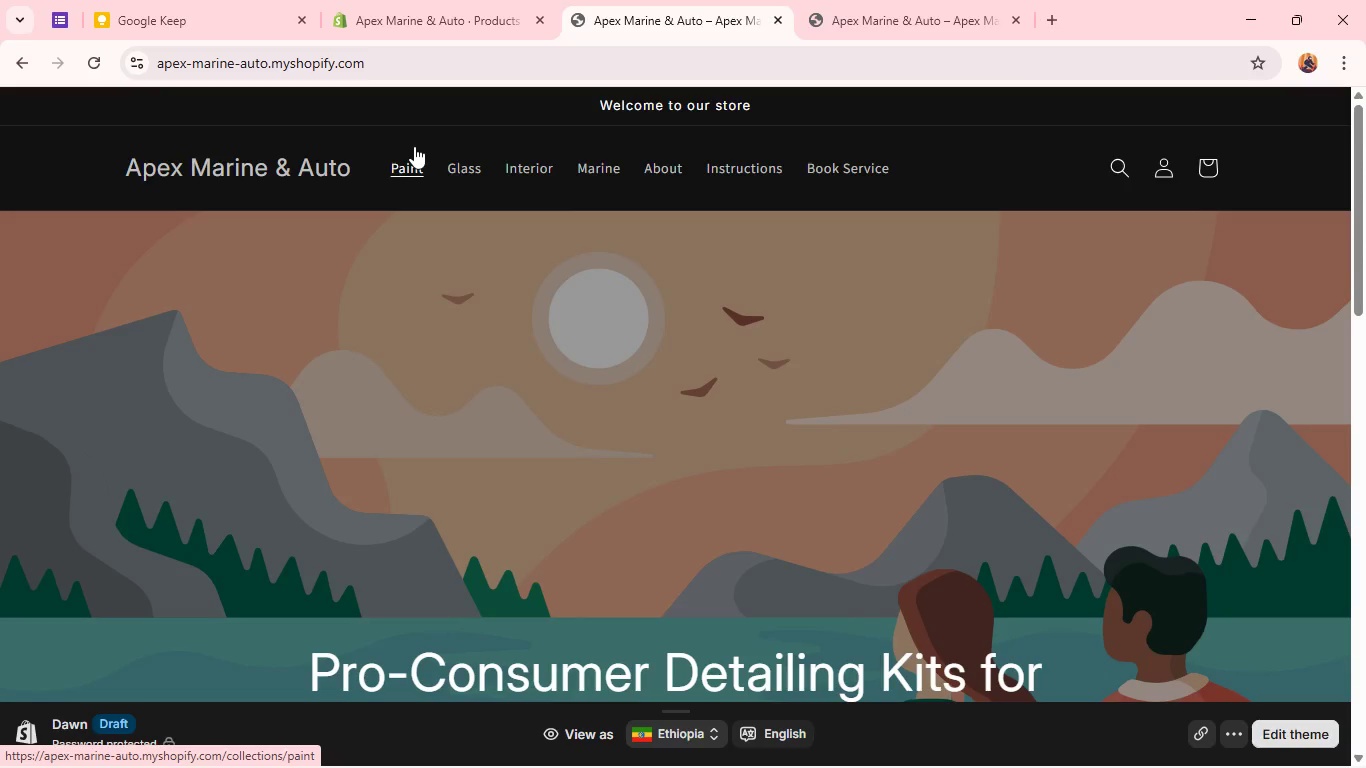 
key(Meta+Shift+S)
 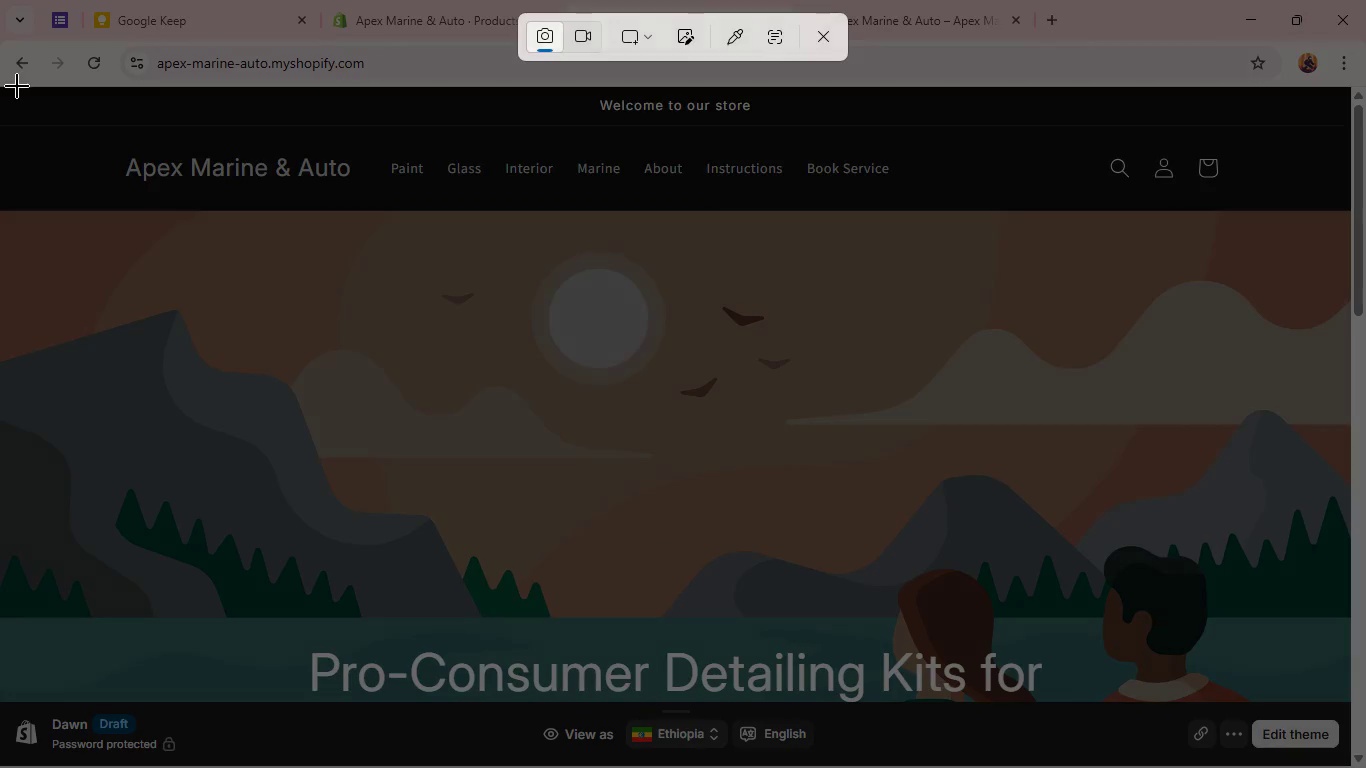 
left_click_drag(start_coordinate=[12, 87], to_coordinate=[1352, 757])
 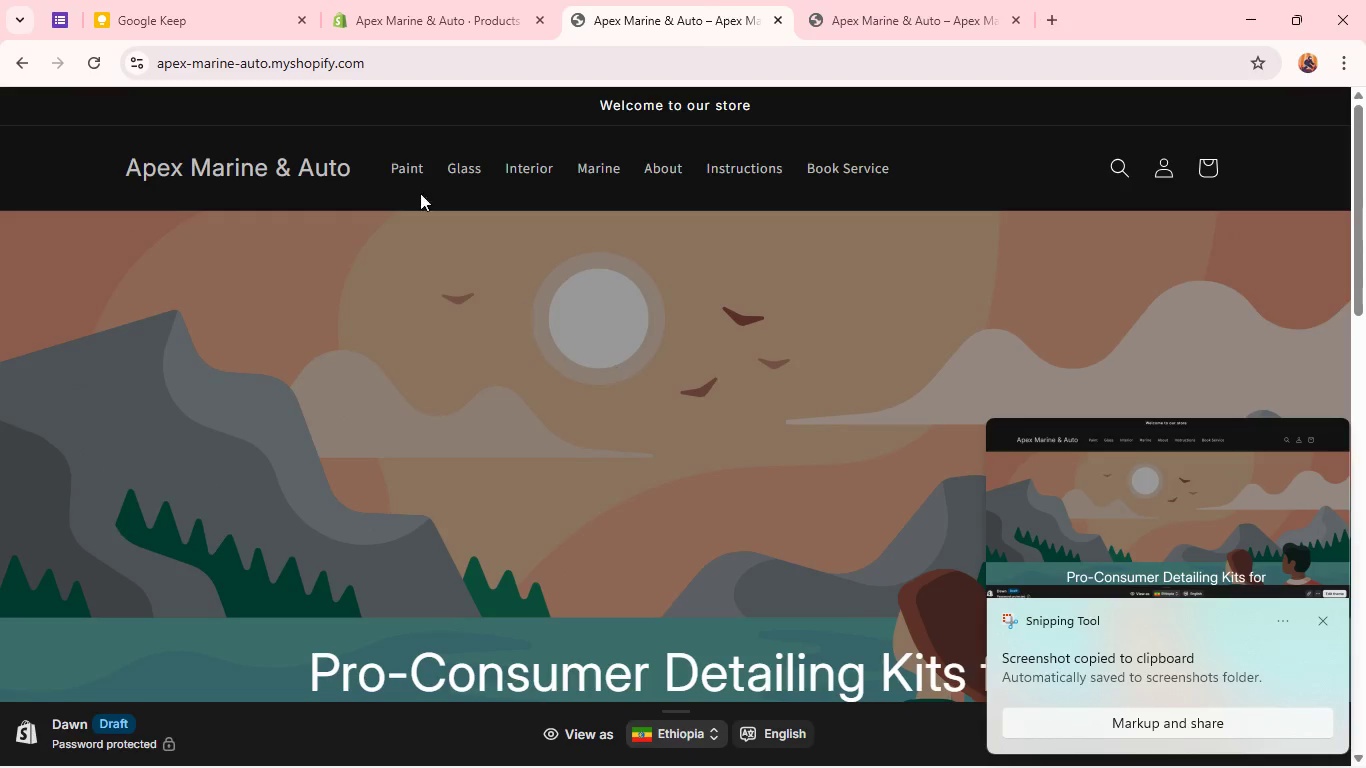 
left_click([408, 5])
 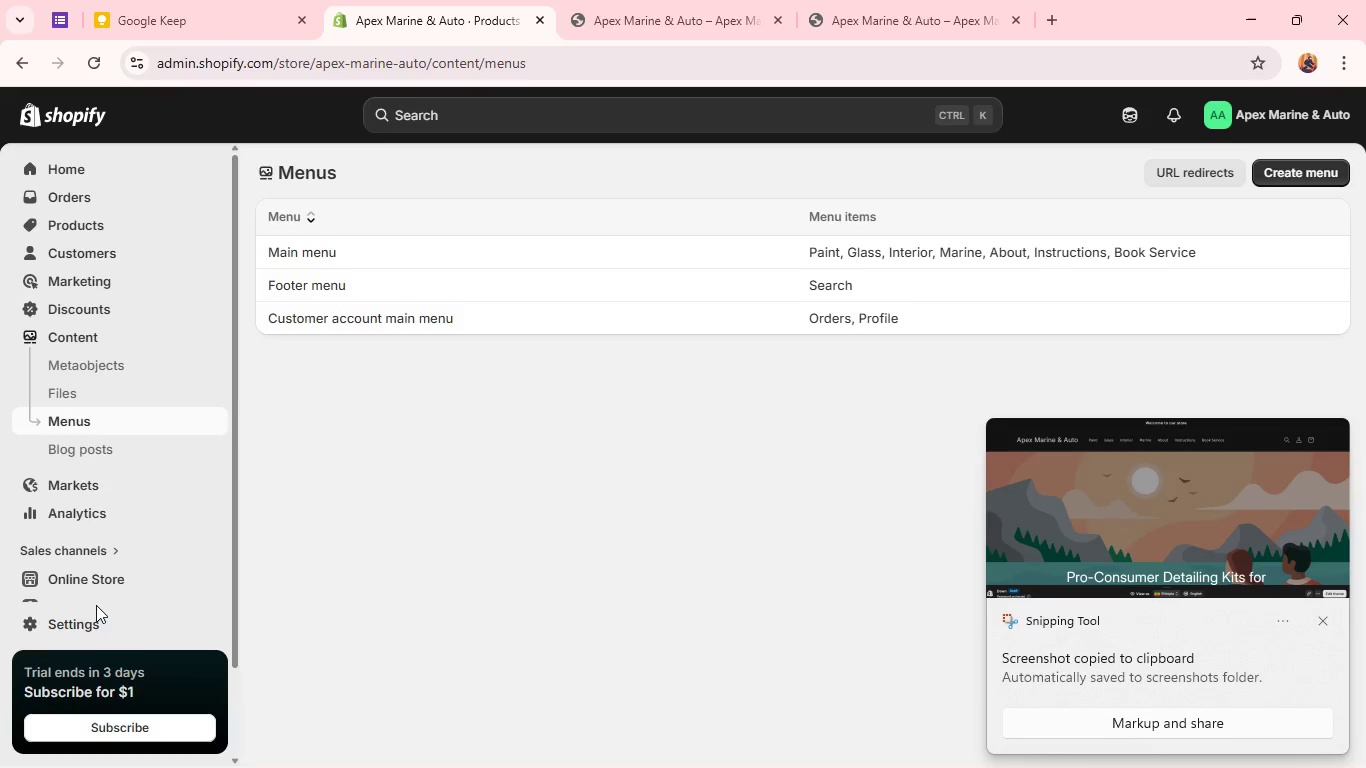 
left_click([105, 577])
 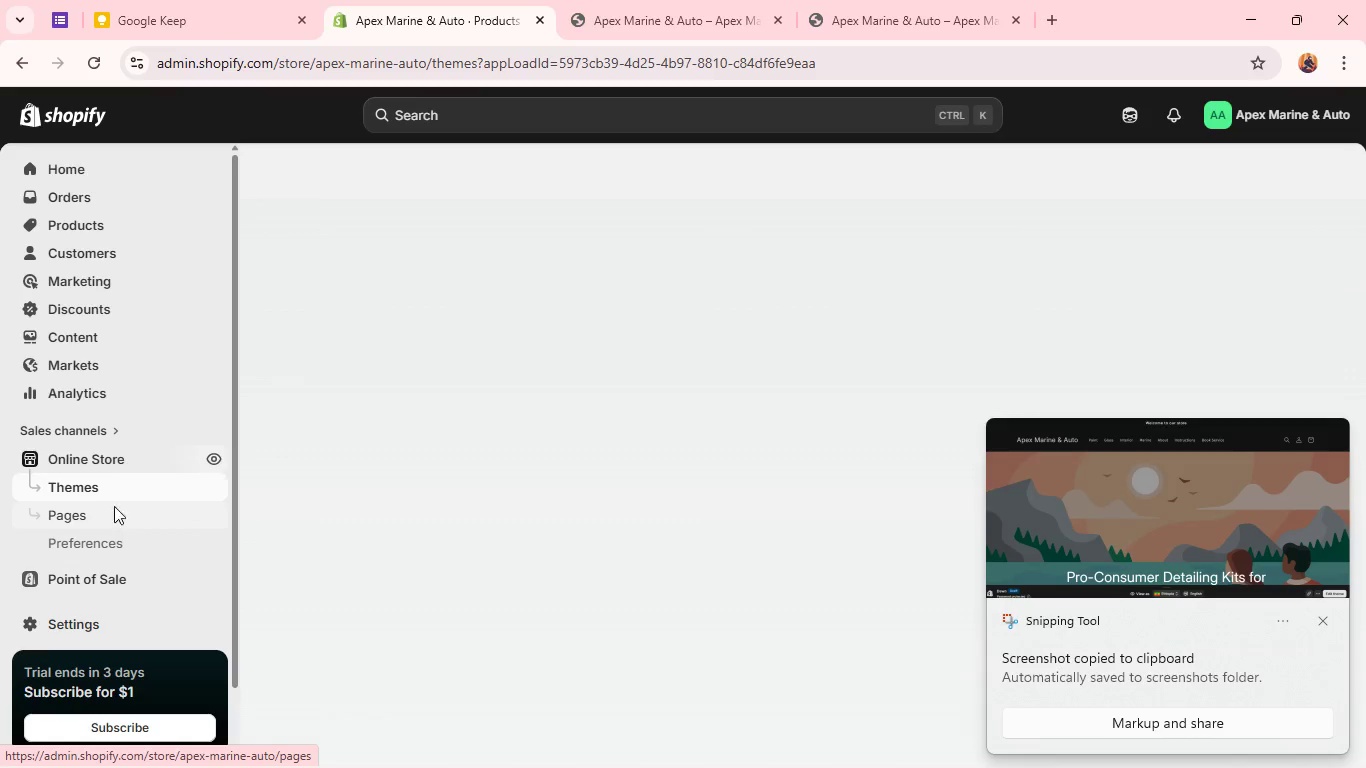 
left_click([116, 488])
 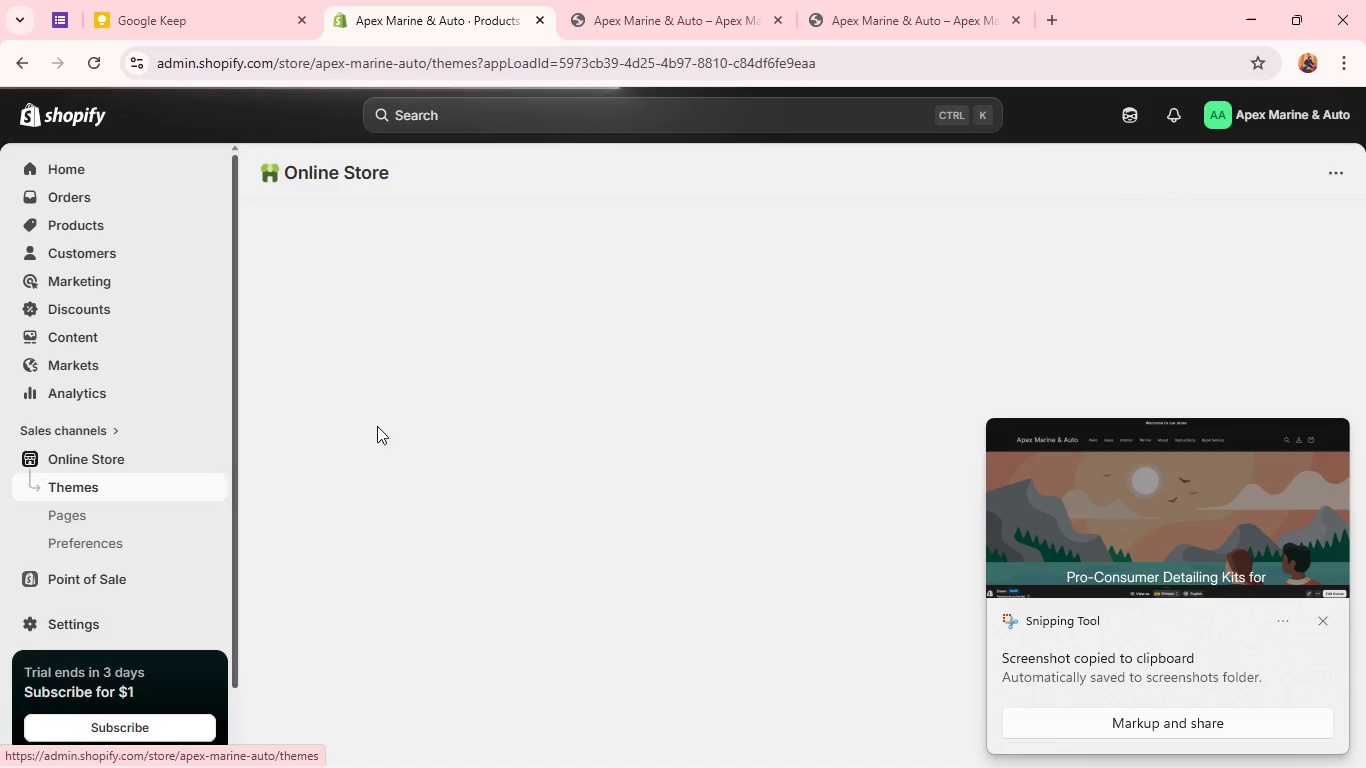 
mouse_move([635, 398])
 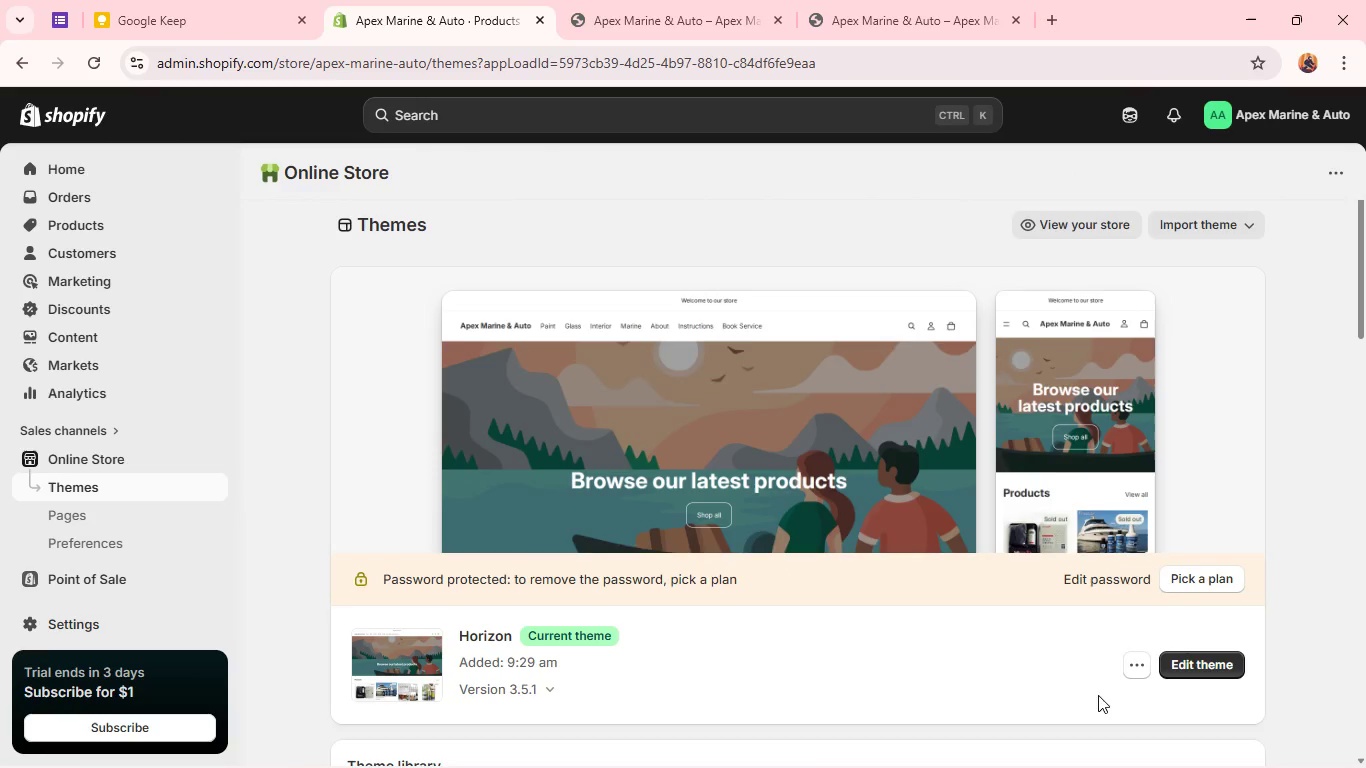 
scroll: coordinate [1077, 593], scroll_direction: down, amount: 3.0
 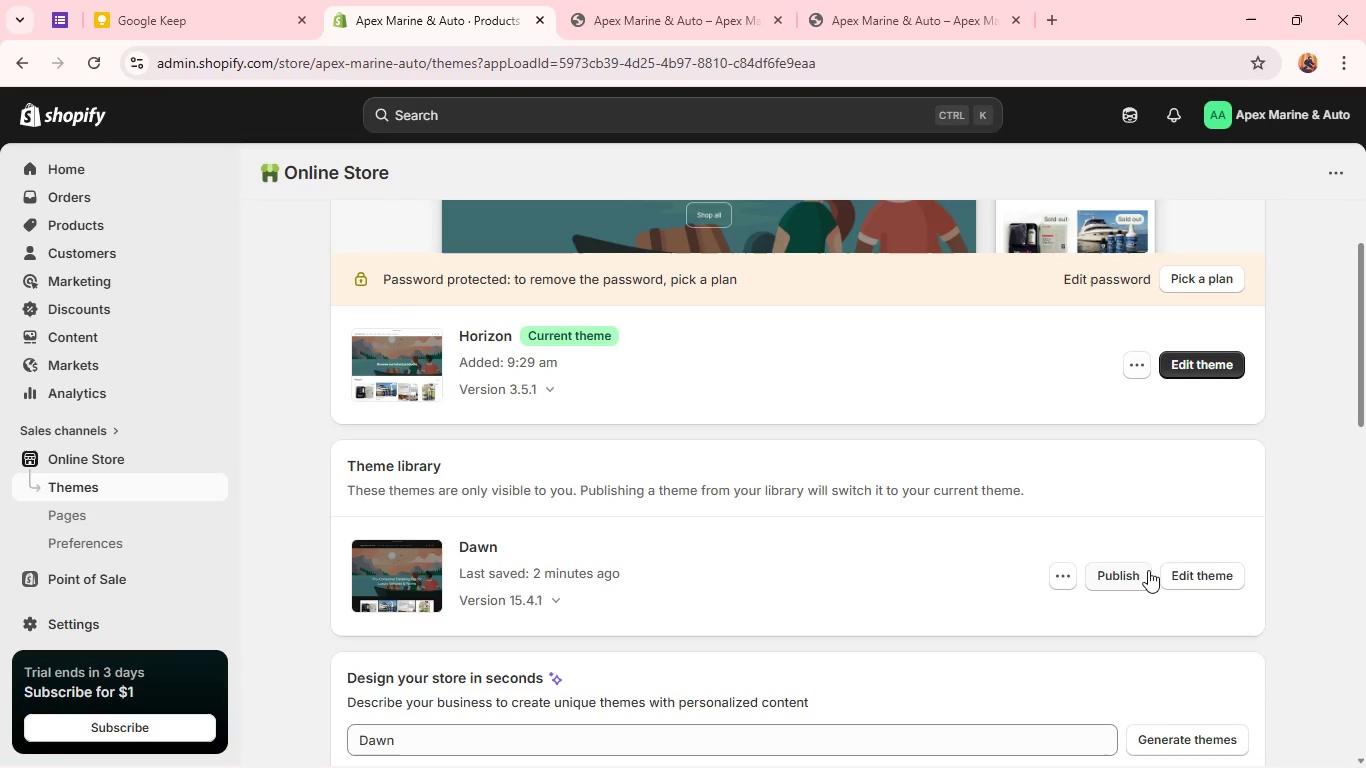 
left_click([1183, 567])
 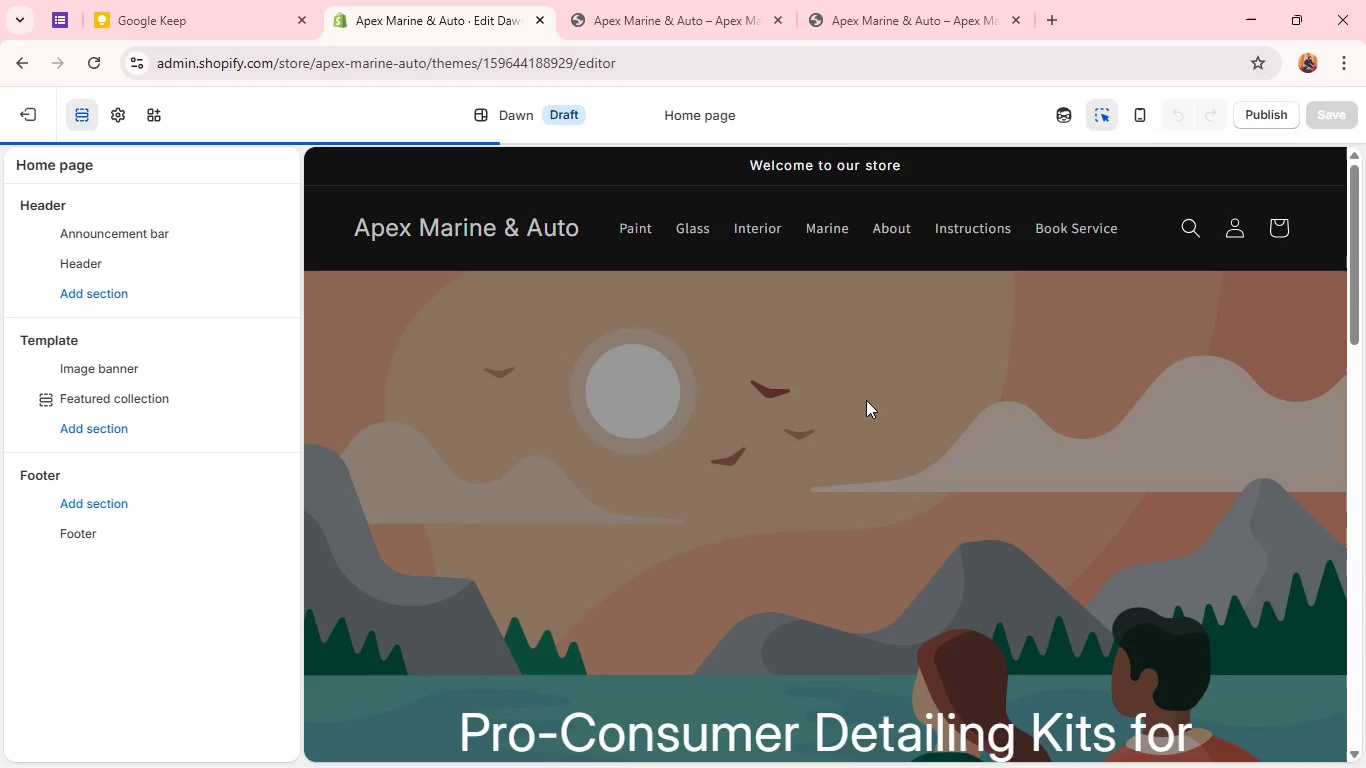 
left_click([1140, 112])
 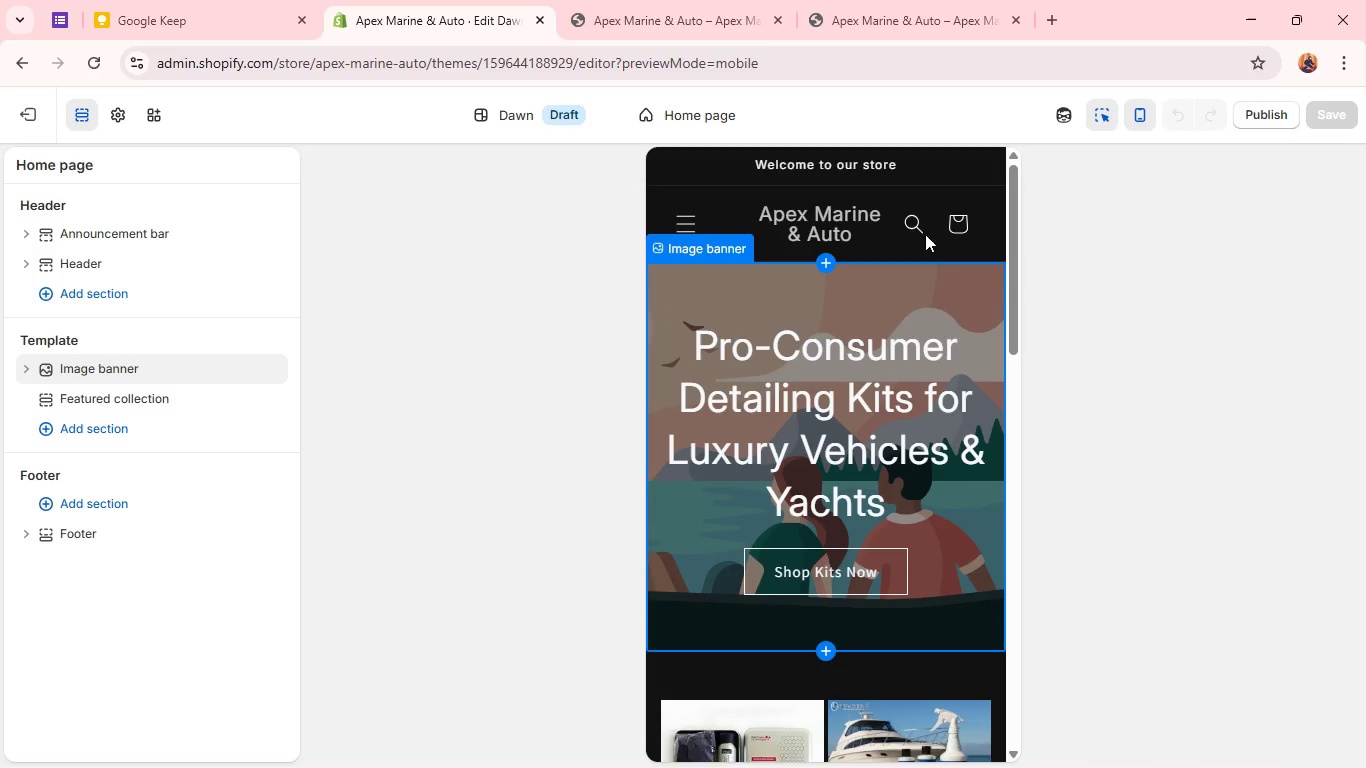 
scroll: coordinate [832, 318], scroll_direction: down, amount: 2.0
 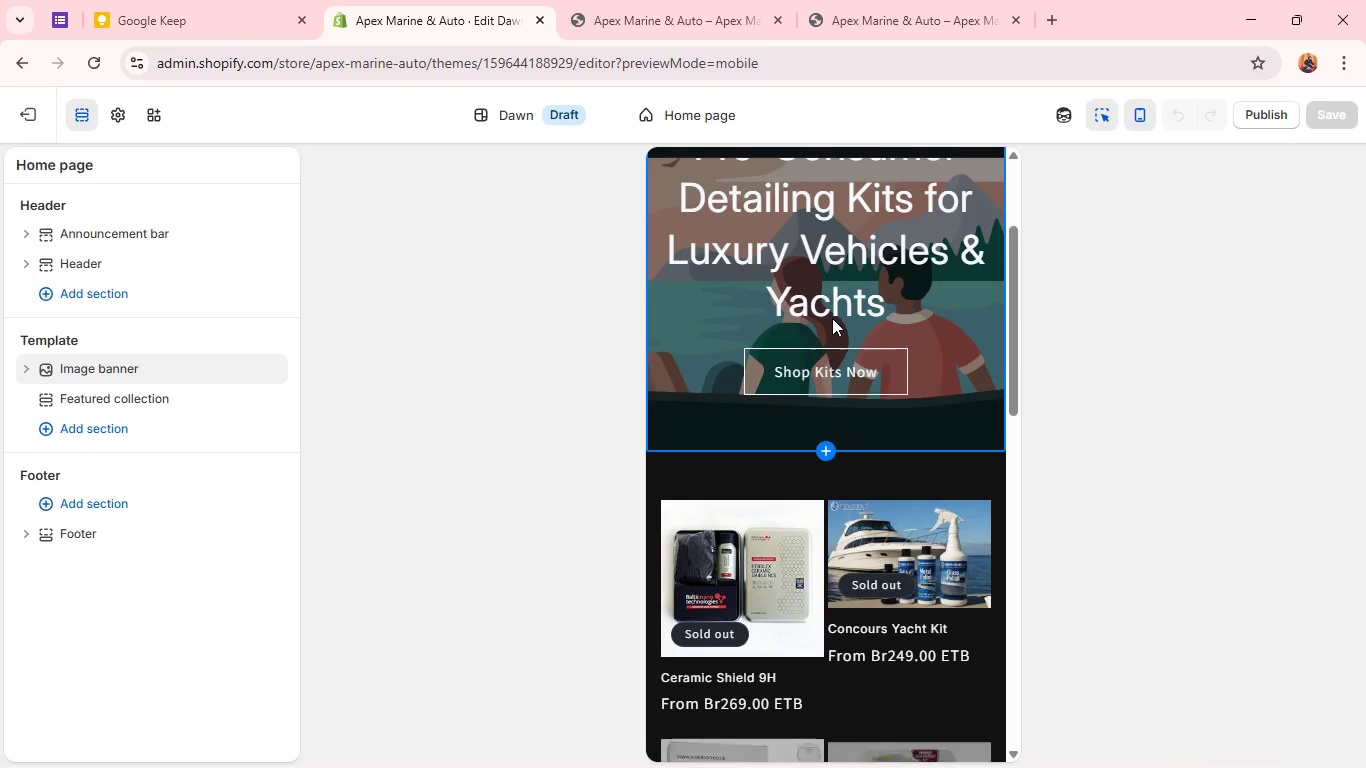 
scroll: coordinate [832, 318], scroll_direction: up, amount: 1.0
 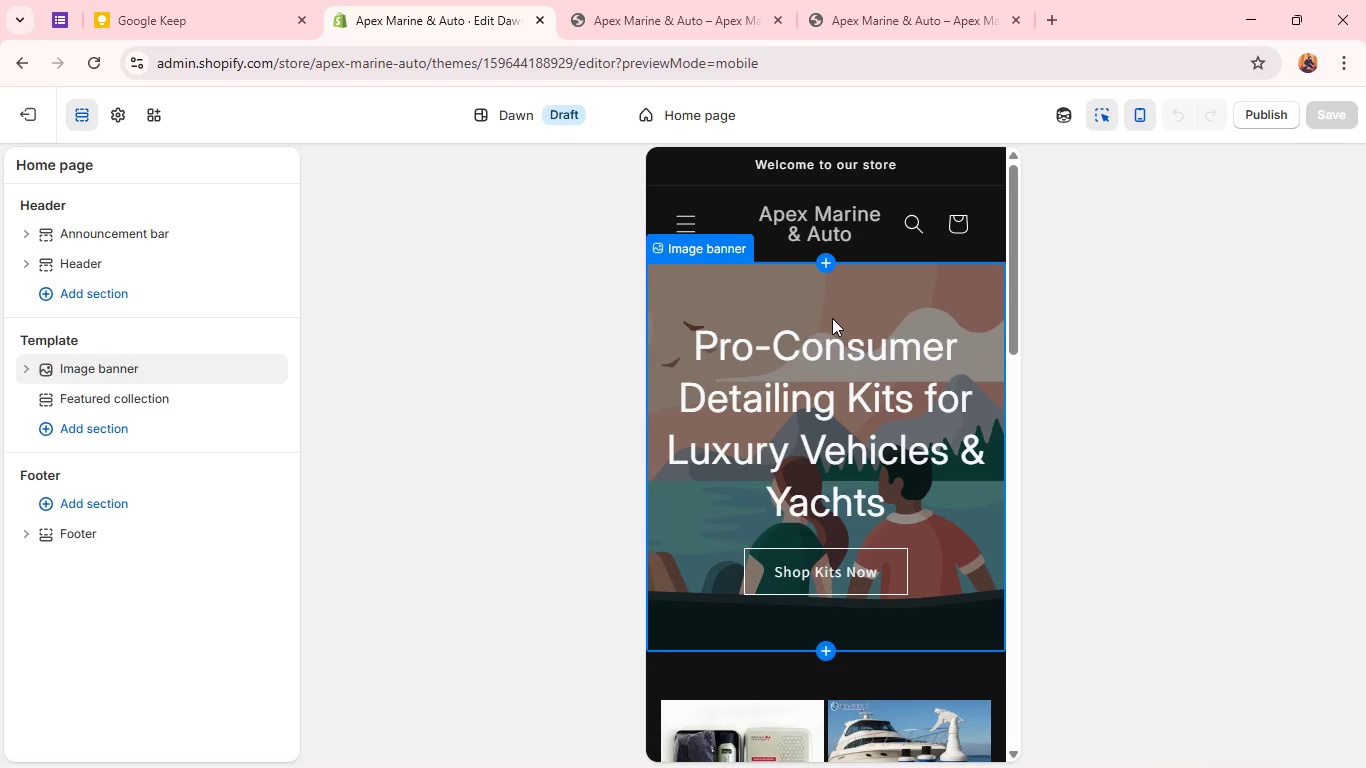 
scroll: coordinate [832, 318], scroll_direction: down, amount: 2.0
 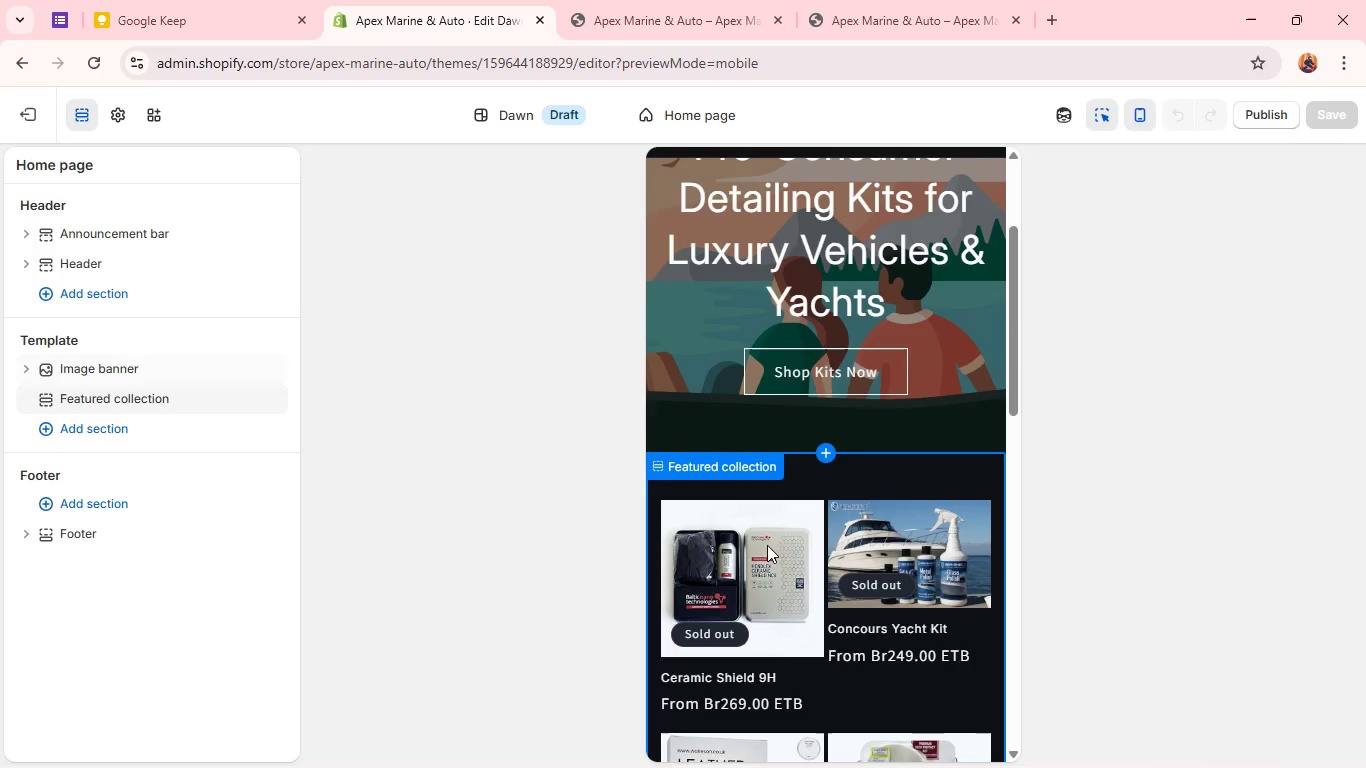 
left_click([753, 548])
 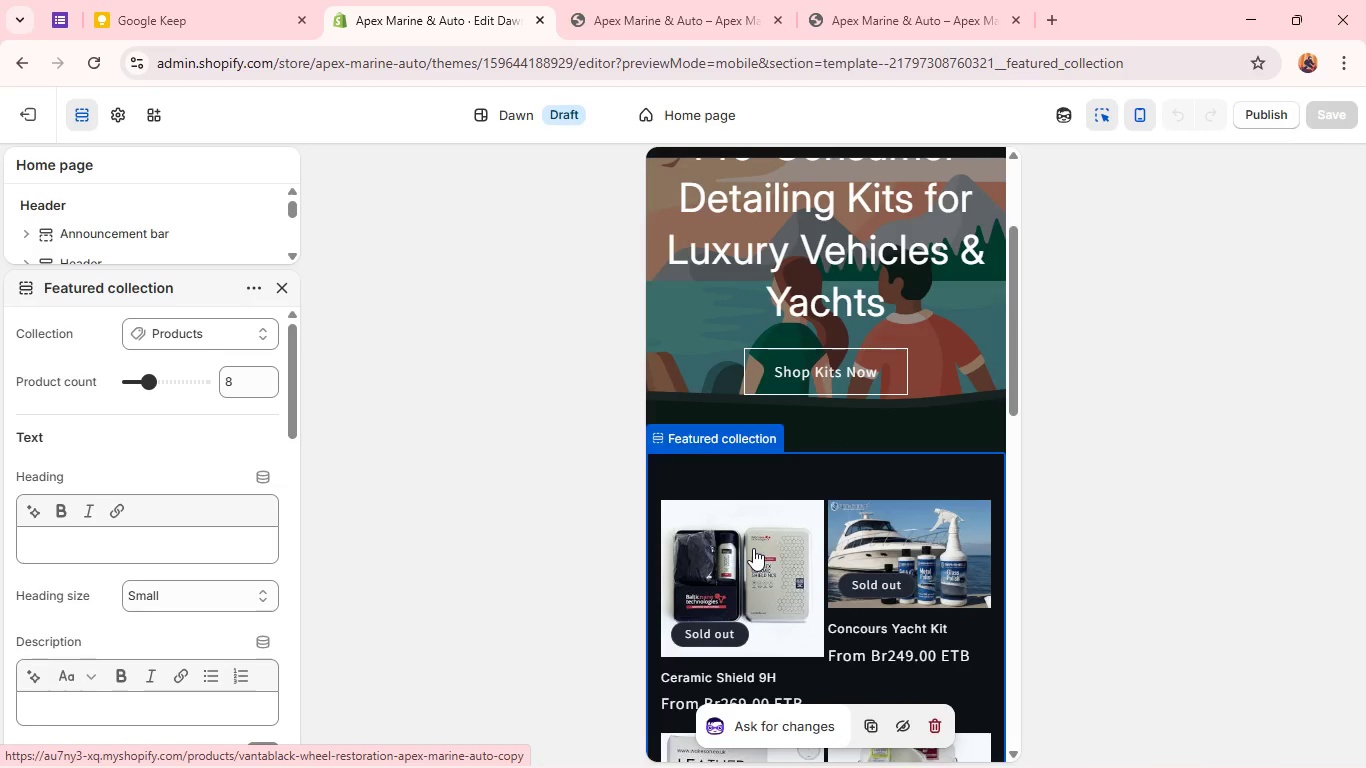 
double_click([752, 551])
 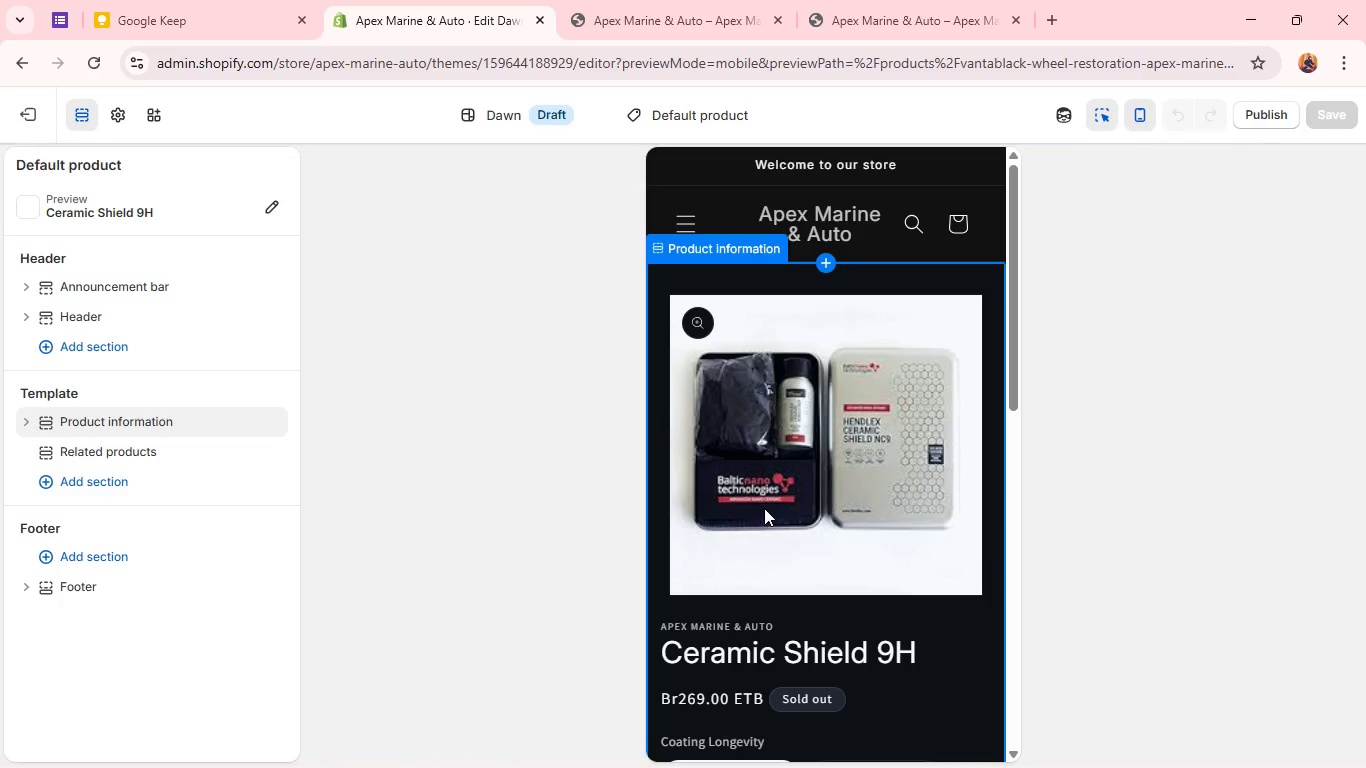 
key(Meta+Shift+S)
 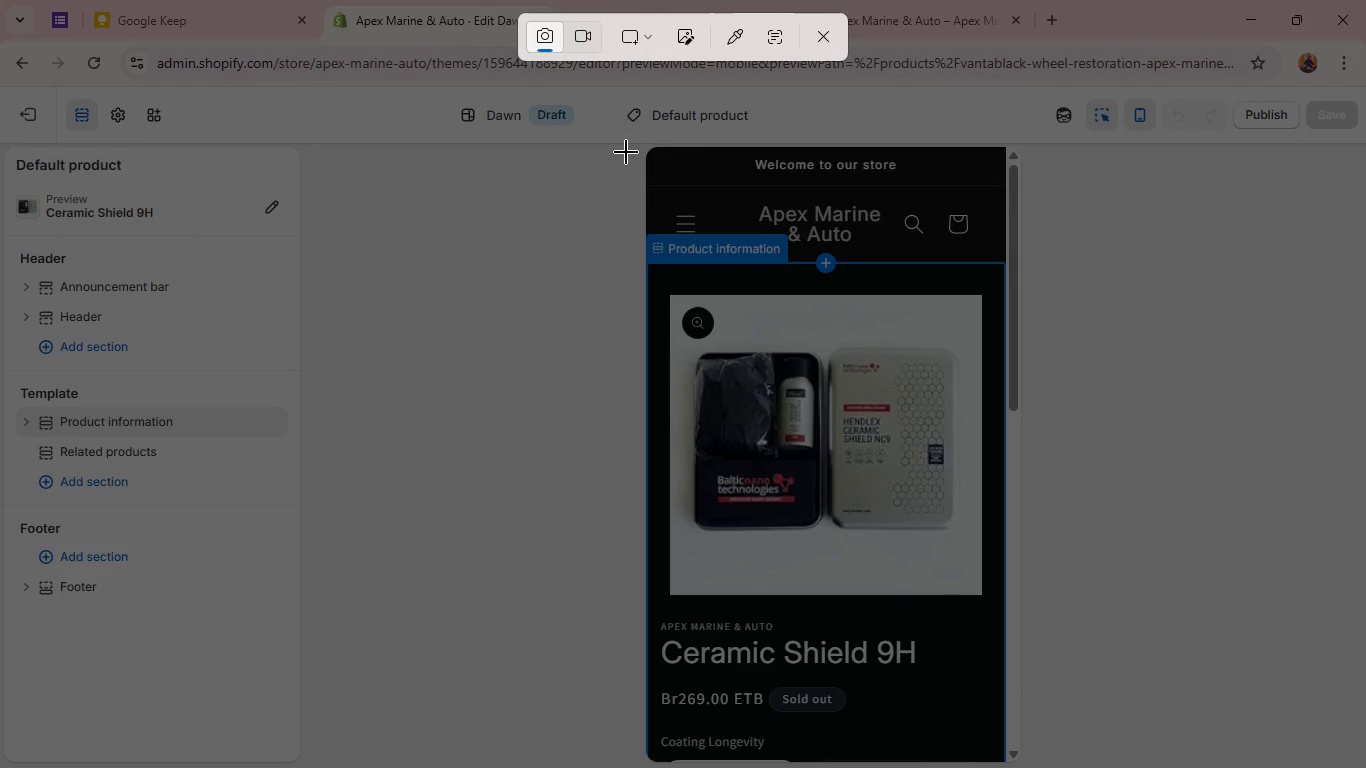 
left_click_drag(start_coordinate=[633, 140], to_coordinate=[1009, 767])
 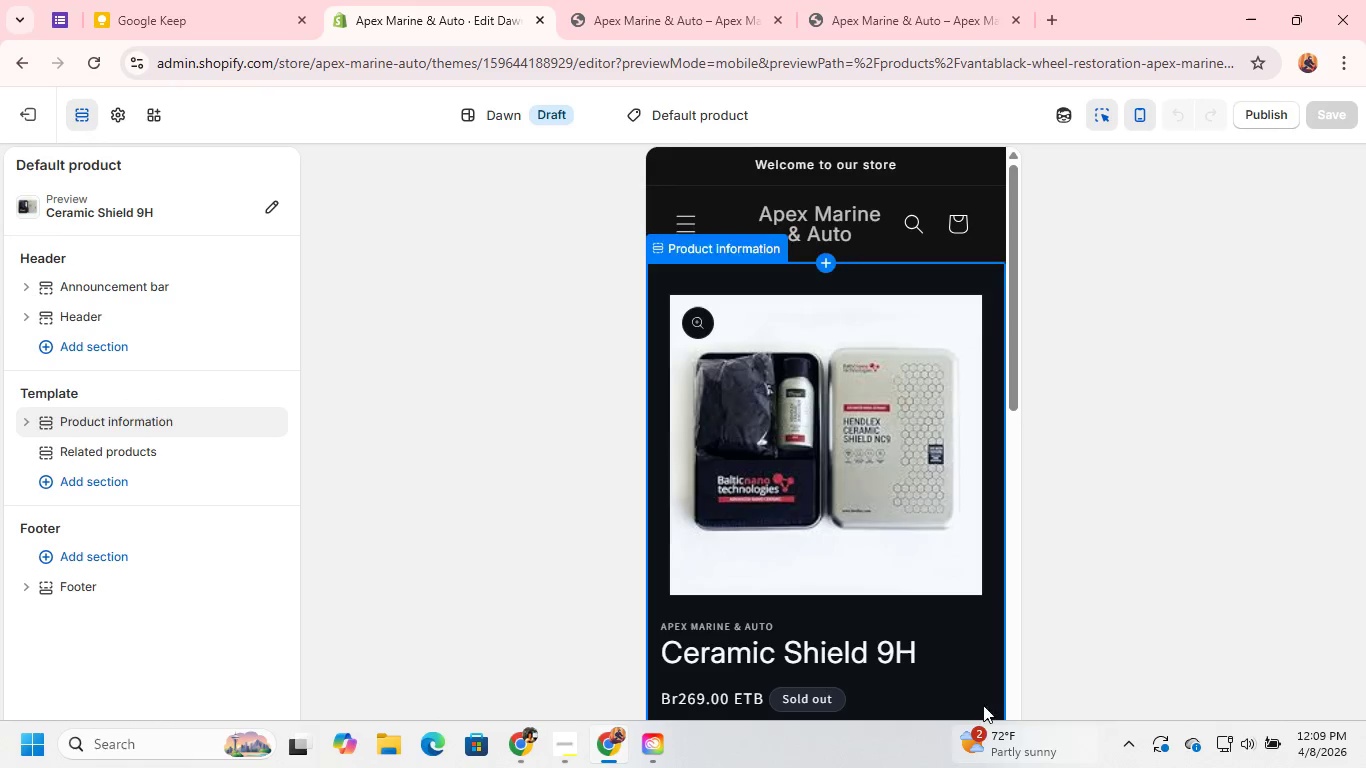 
mouse_move([951, 670])
 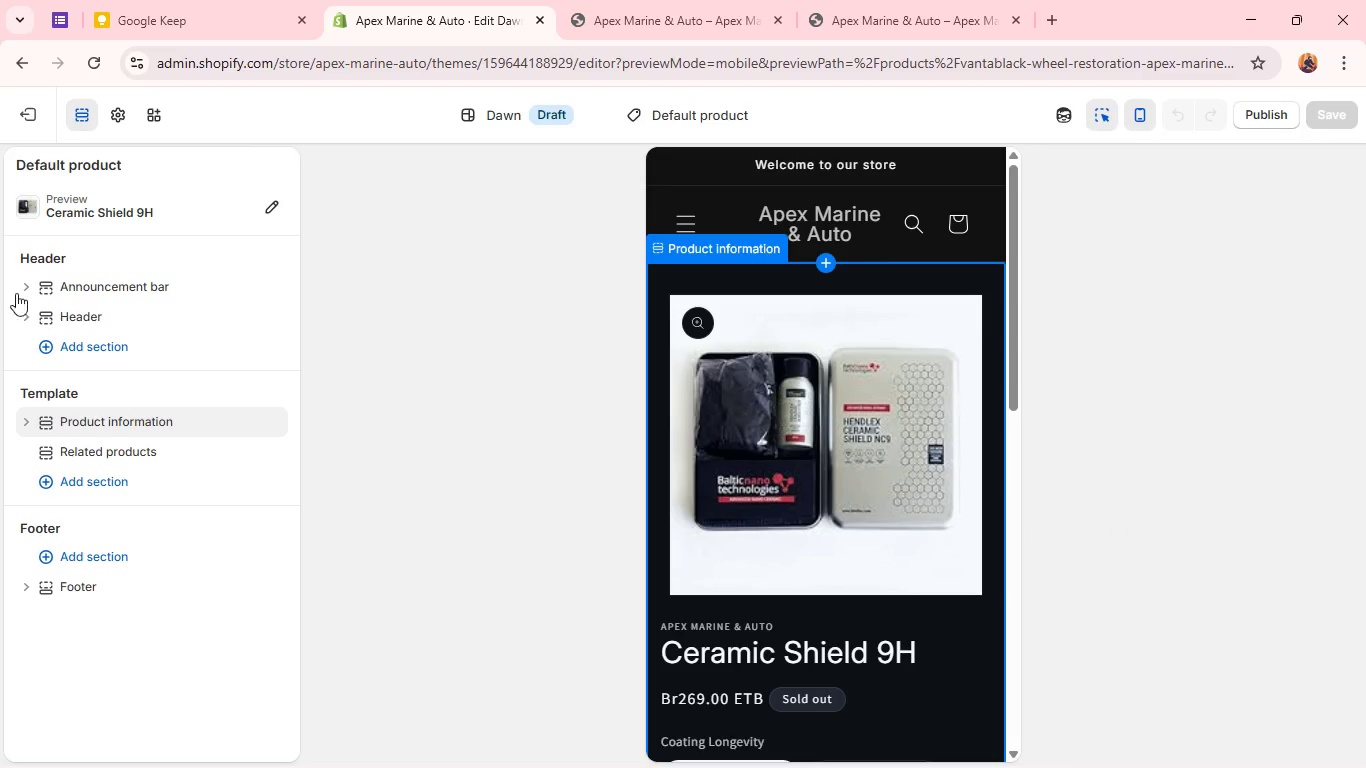 
left_click([33, 116])
 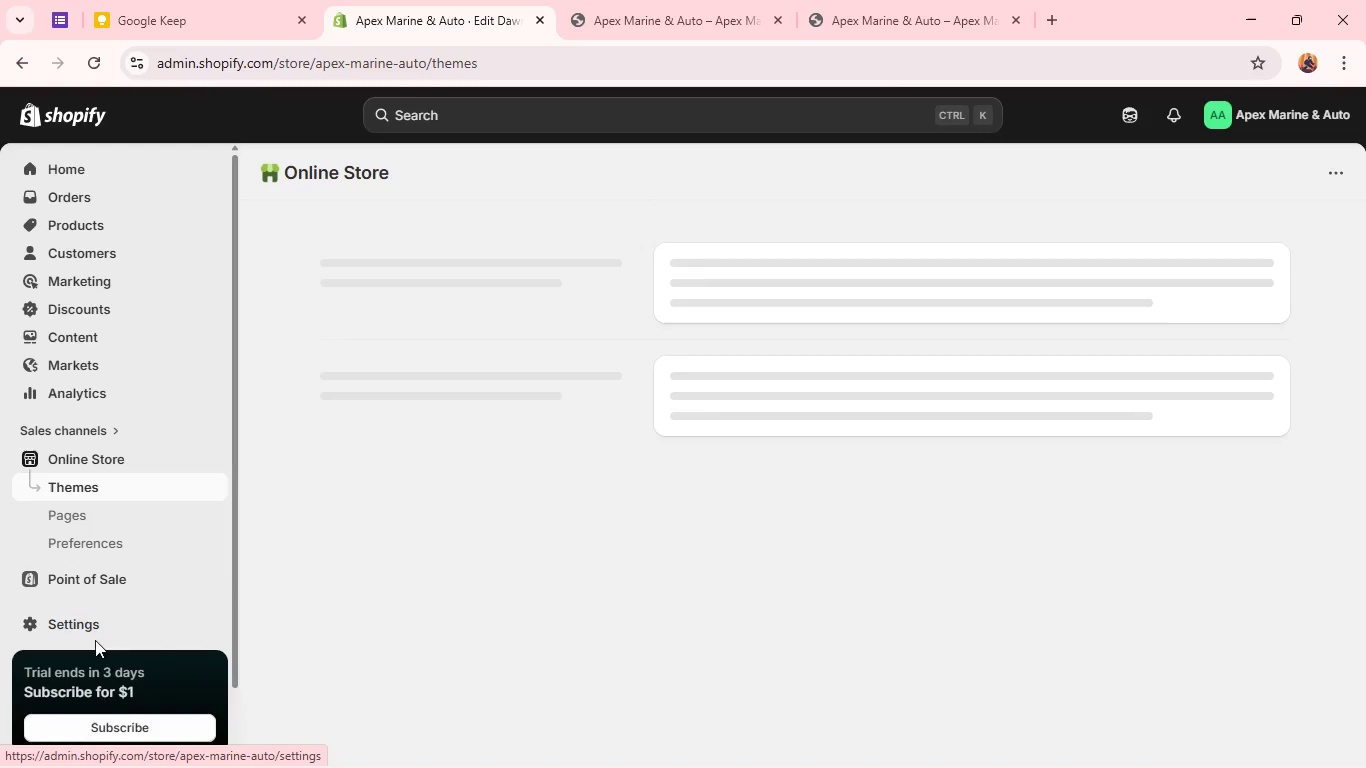 
scroll: coordinate [77, 572], scroll_direction: down, amount: 6.0
 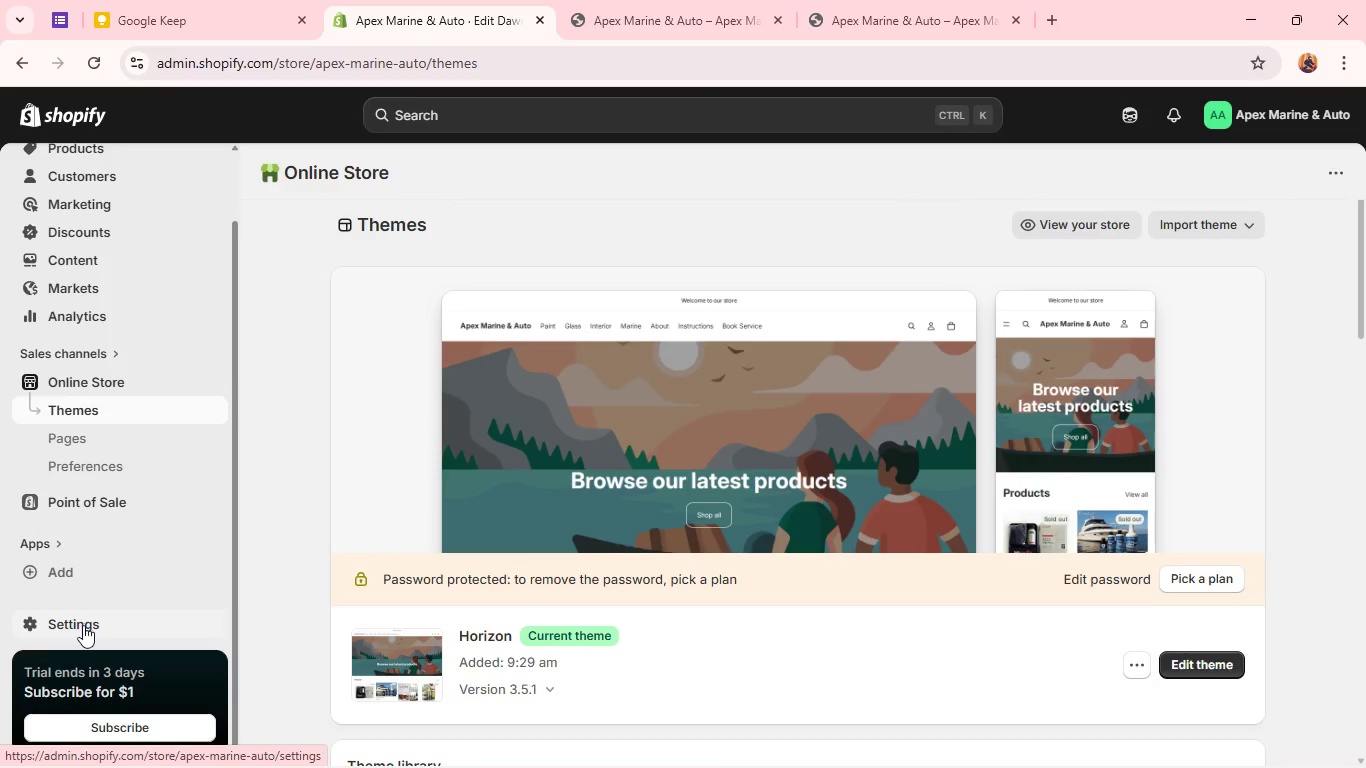 
left_click([83, 625])
 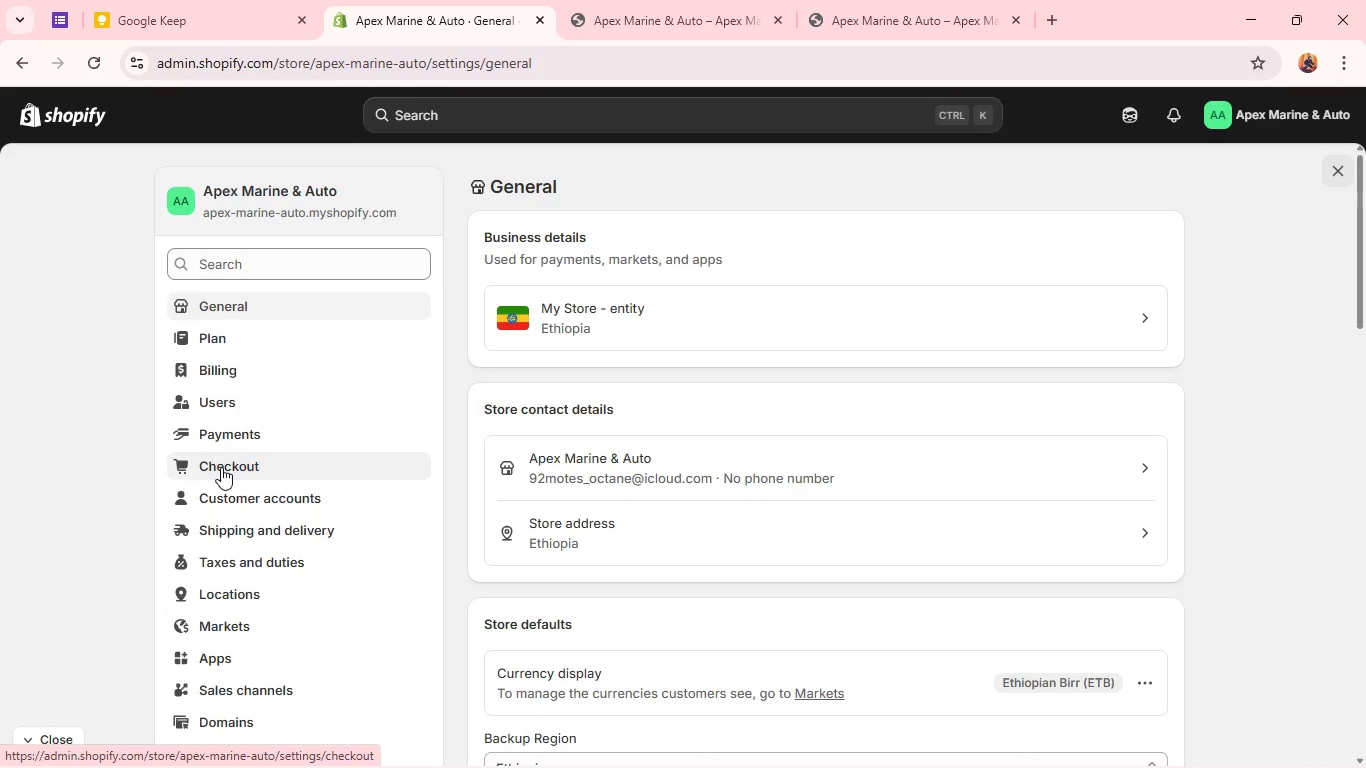 
left_click([221, 467])
 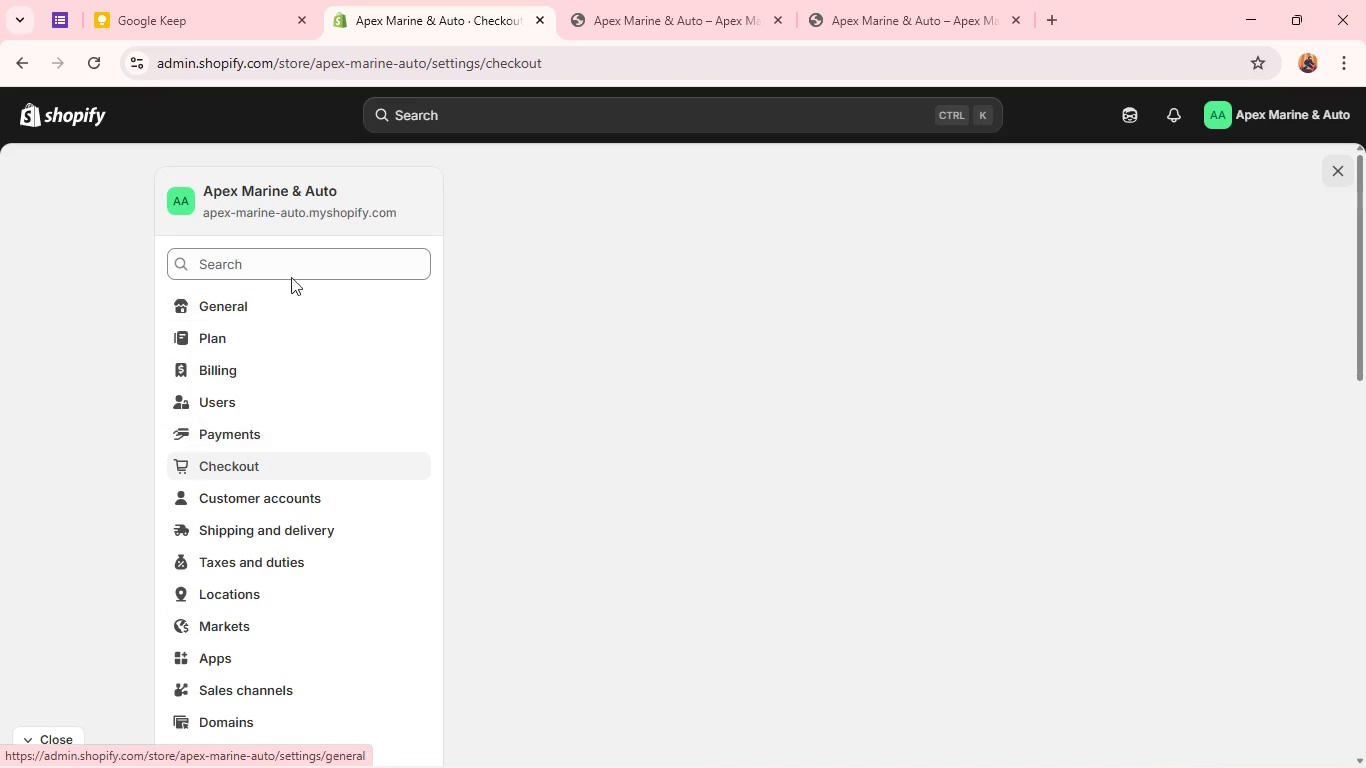 
left_click([294, 262])
 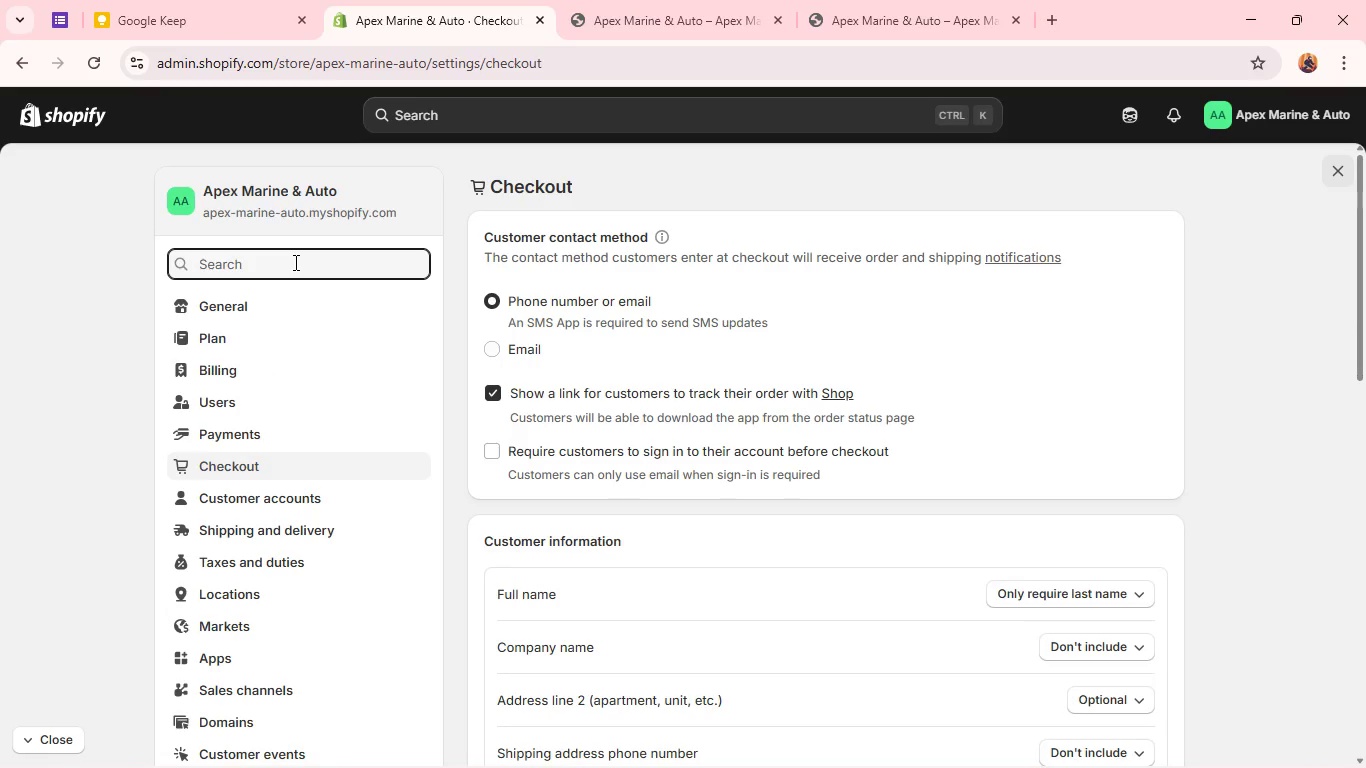 
type(bra)
 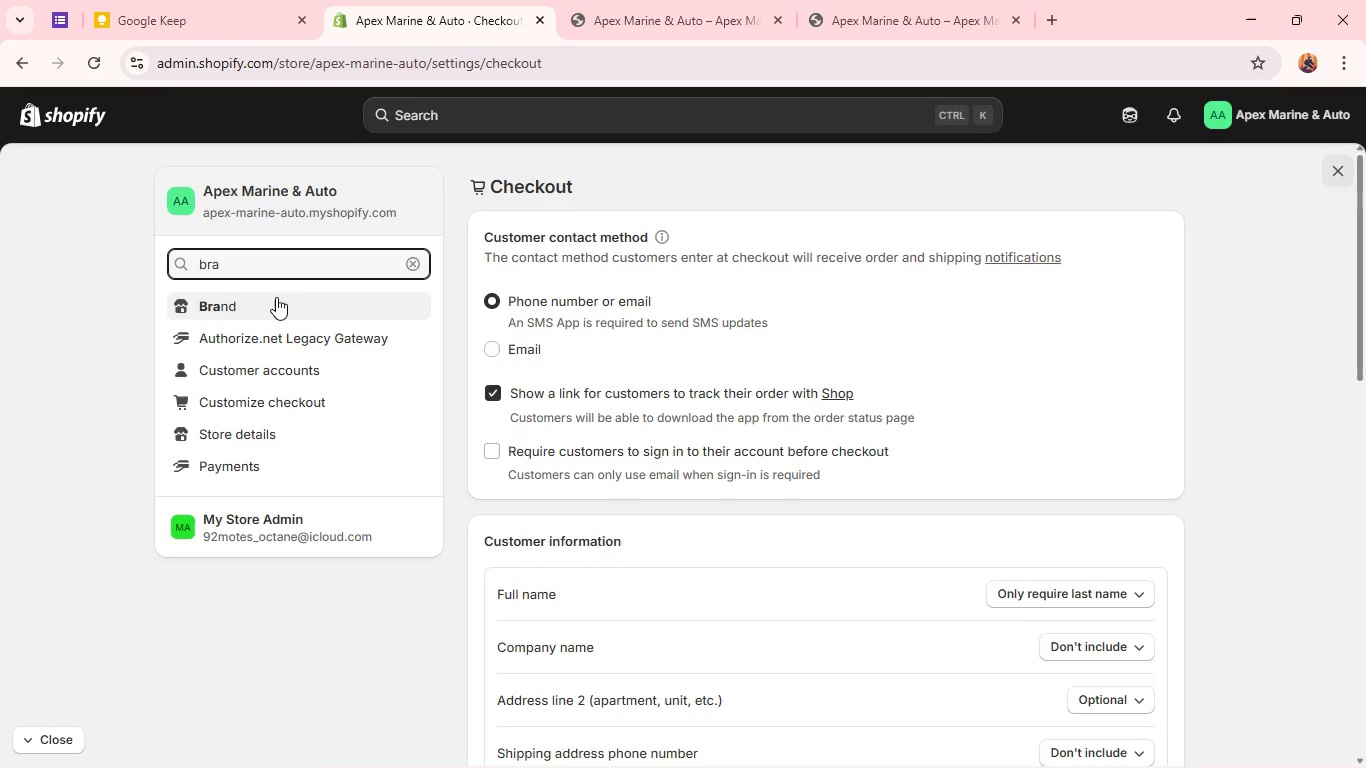 
left_click([270, 307])
 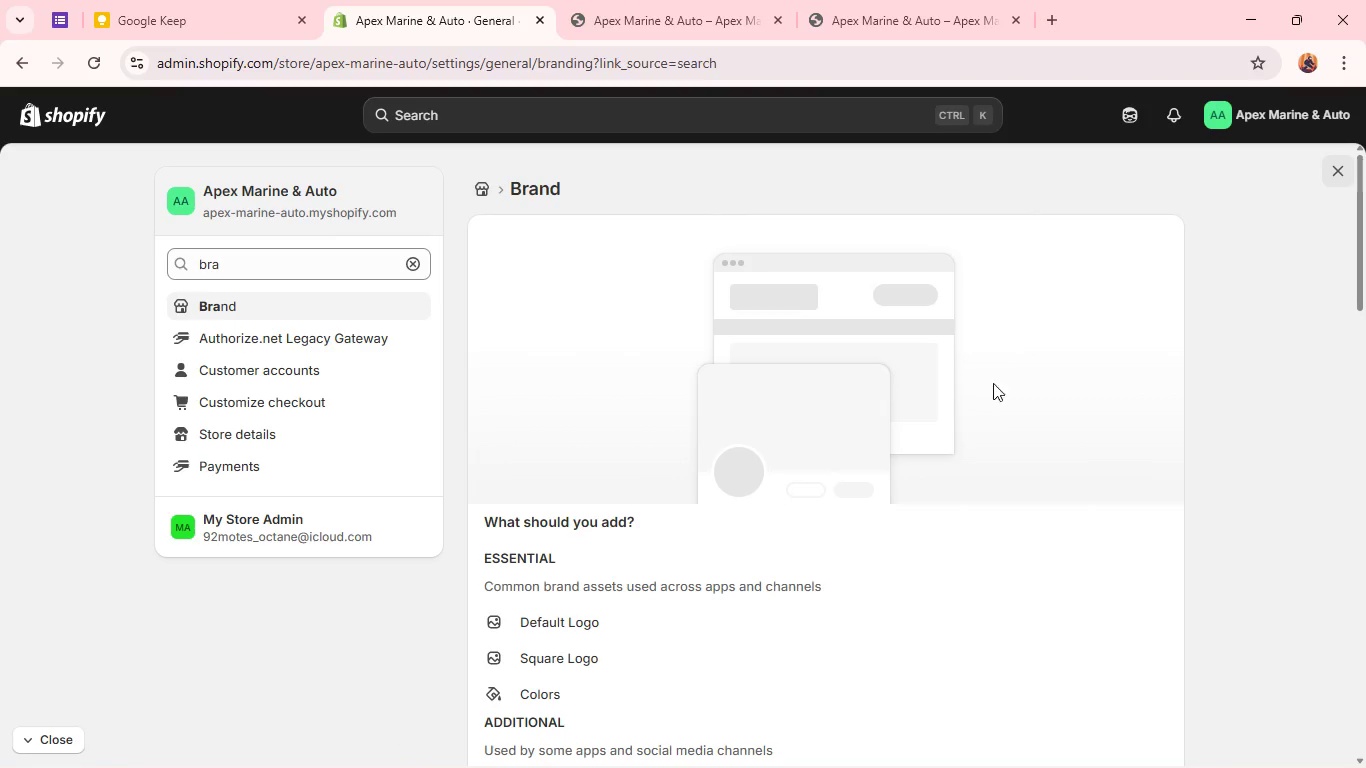 
wait(6.64)
 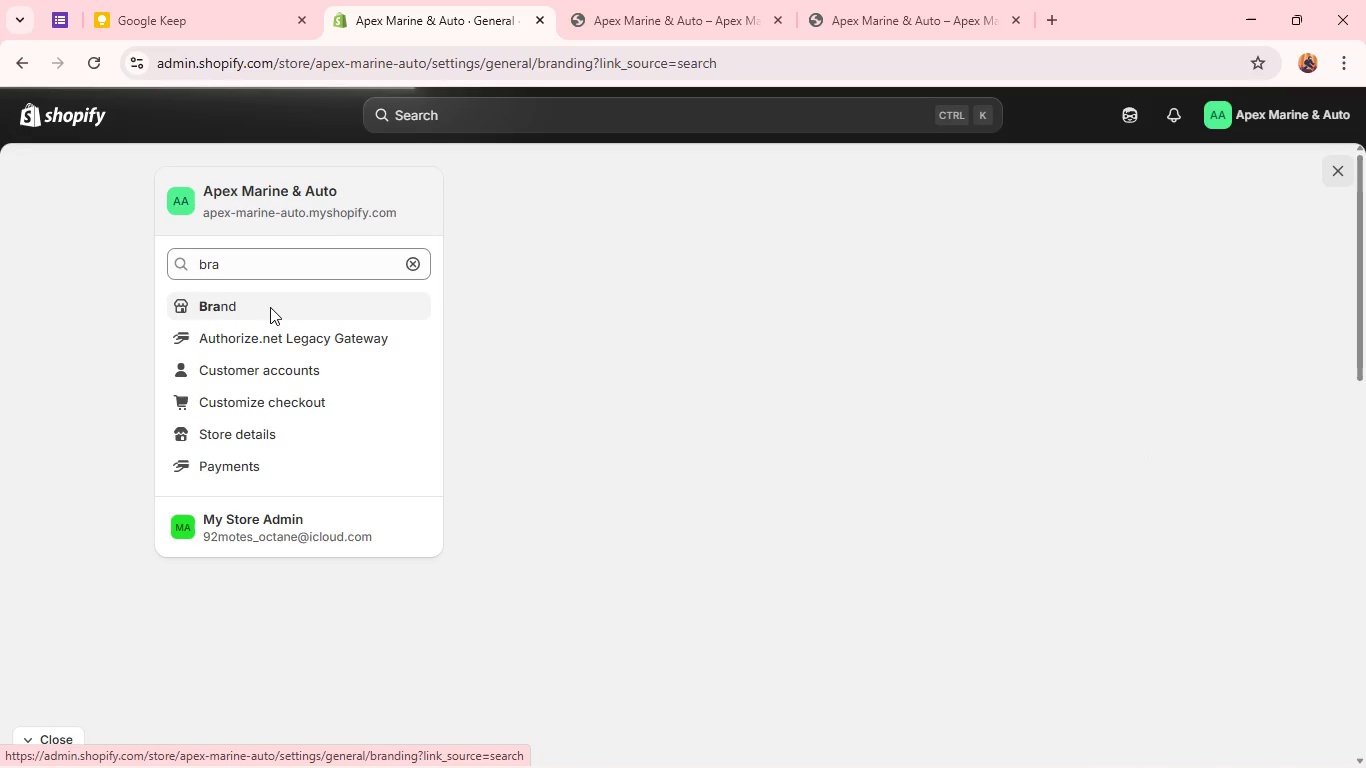 
scroll: coordinate [1010, 385], scroll_direction: down, amount: 3.0
 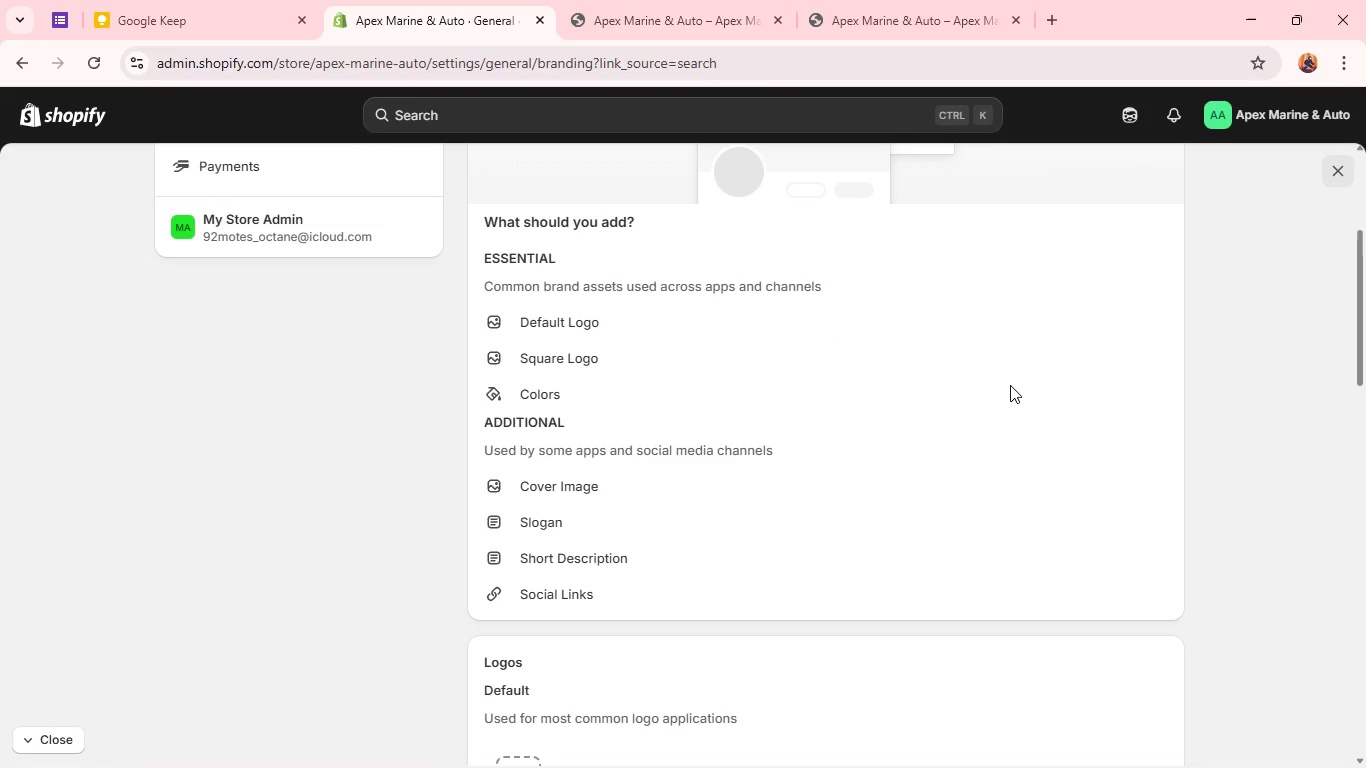 
scroll: coordinate [1010, 385], scroll_direction: up, amount: 3.0
 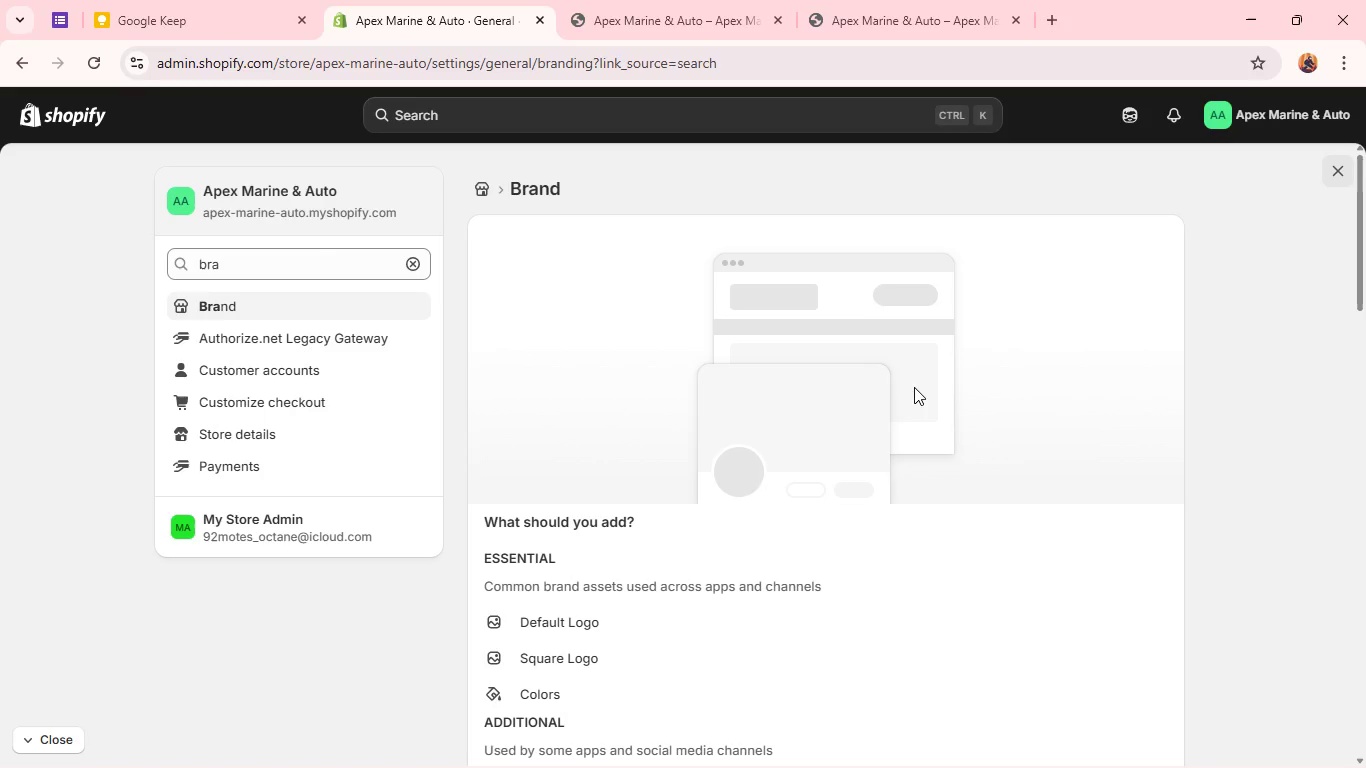 
wait(11.28)
 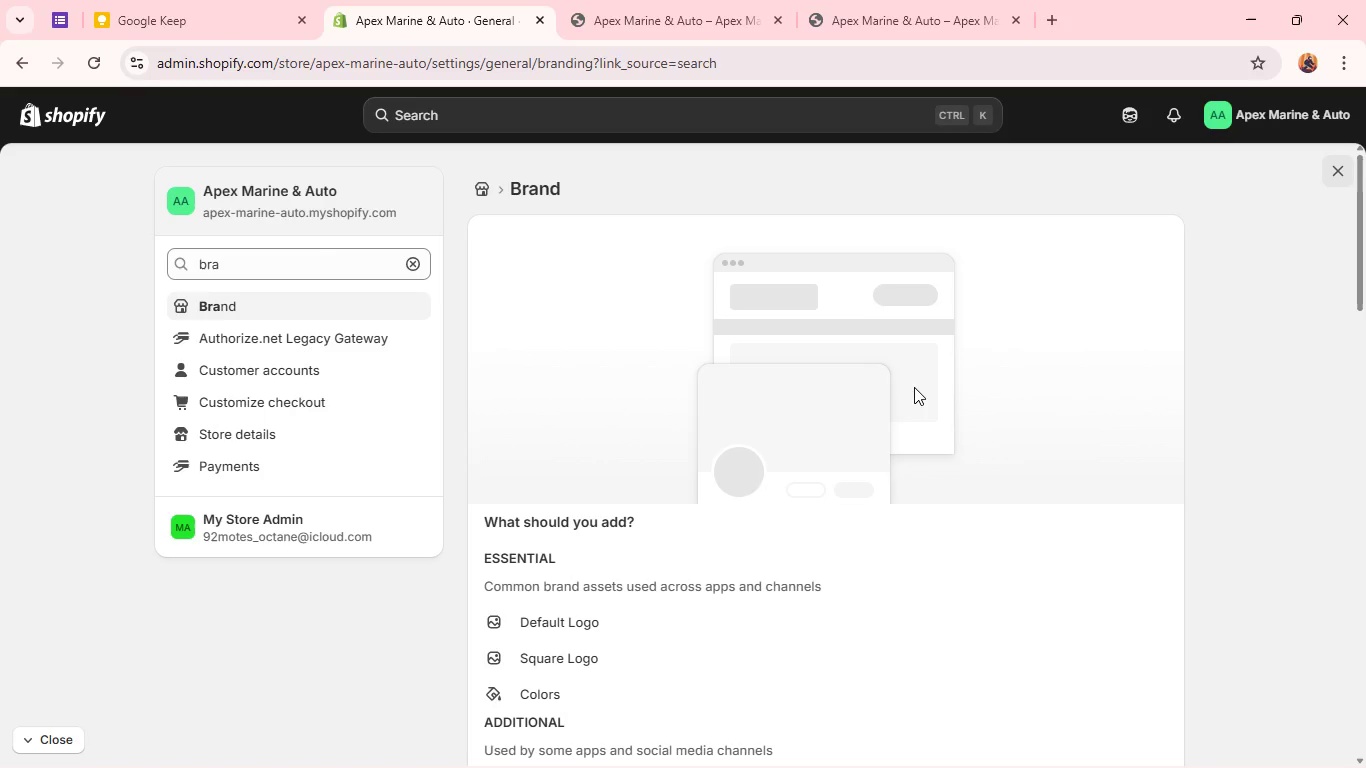 
scroll: coordinate [846, 363], scroll_direction: down, amount: 6.0
 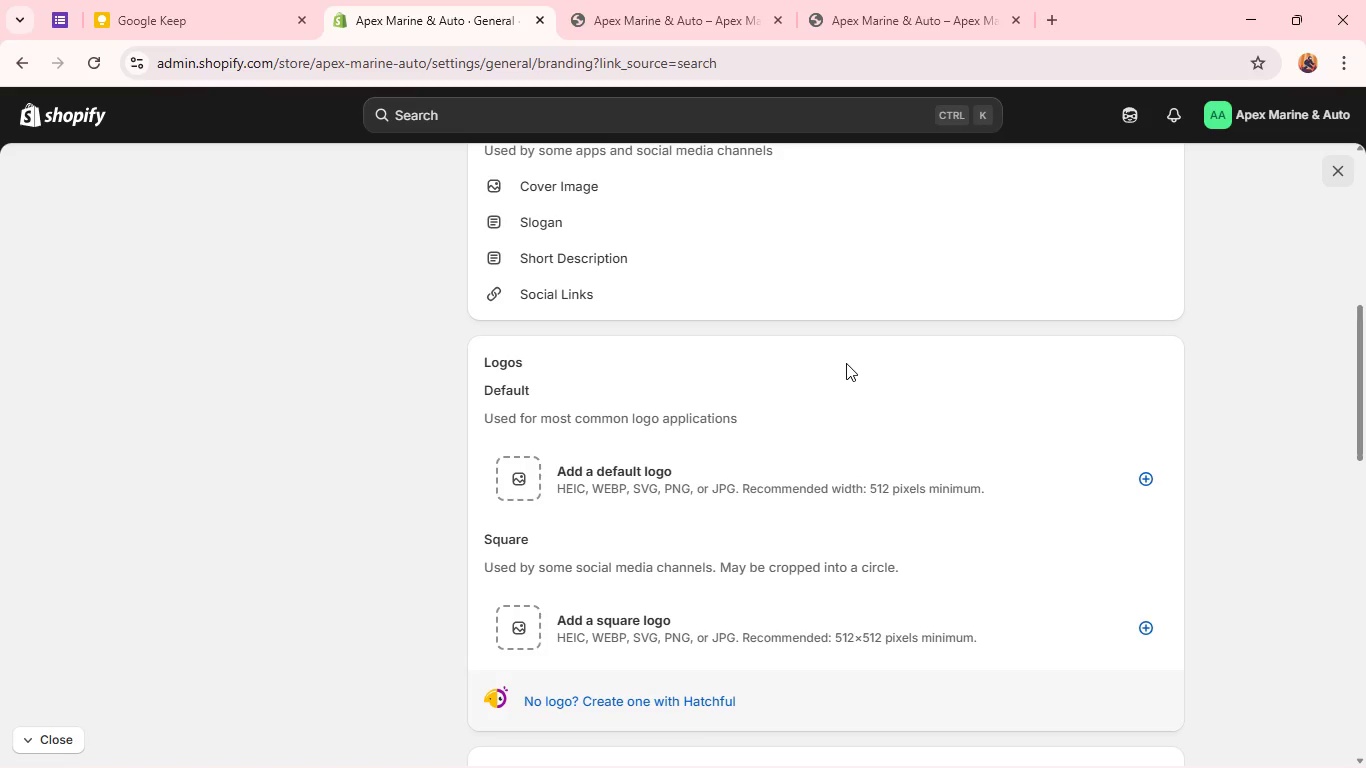 
wait(9.34)
 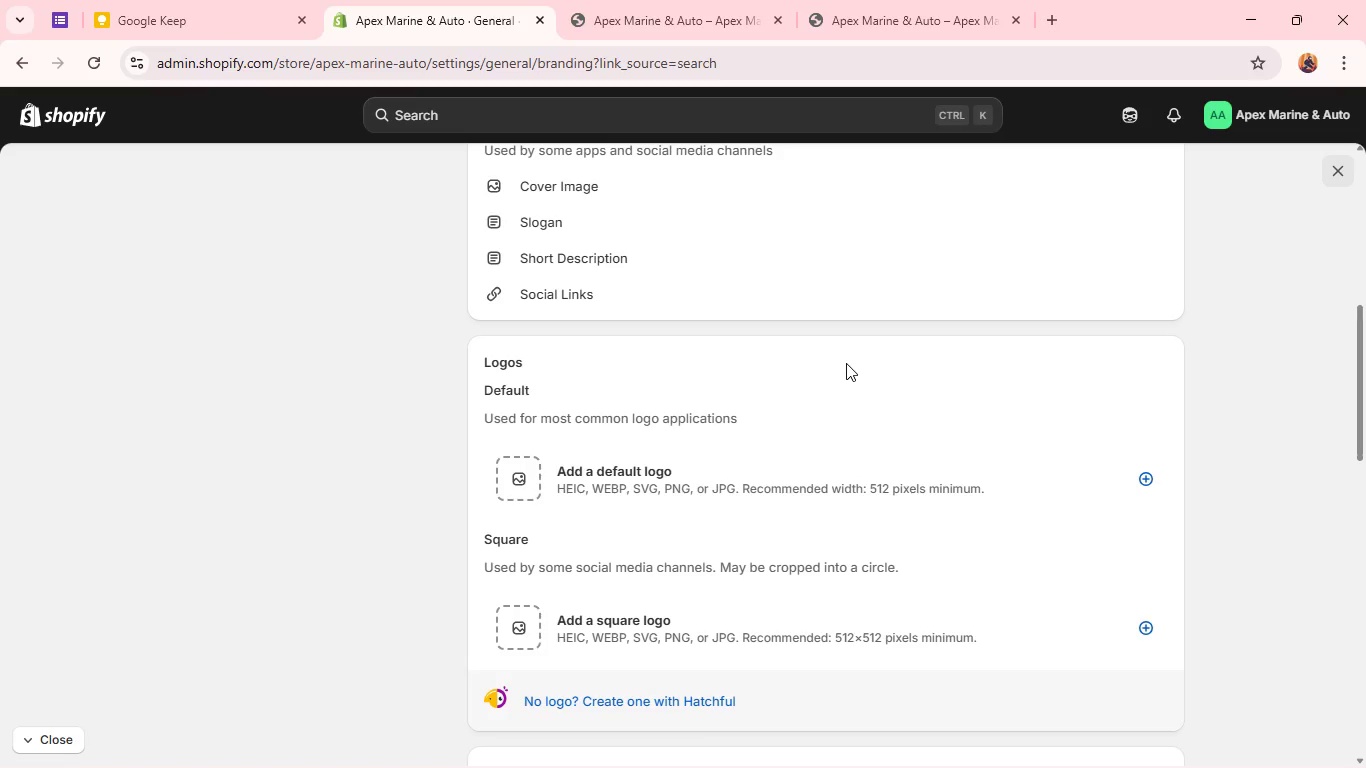 
scroll: coordinate [629, 449], scroll_direction: up, amount: 8.0
 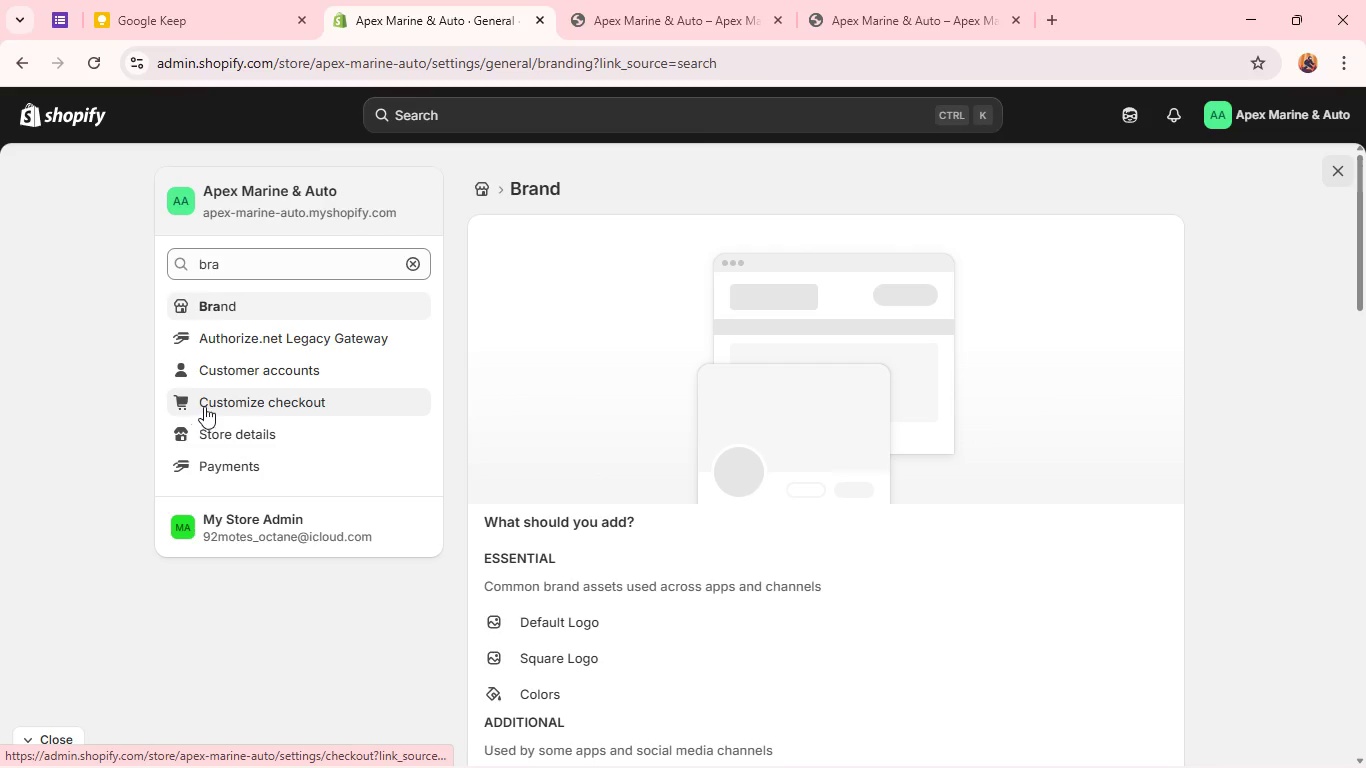 
left_click([220, 403])
 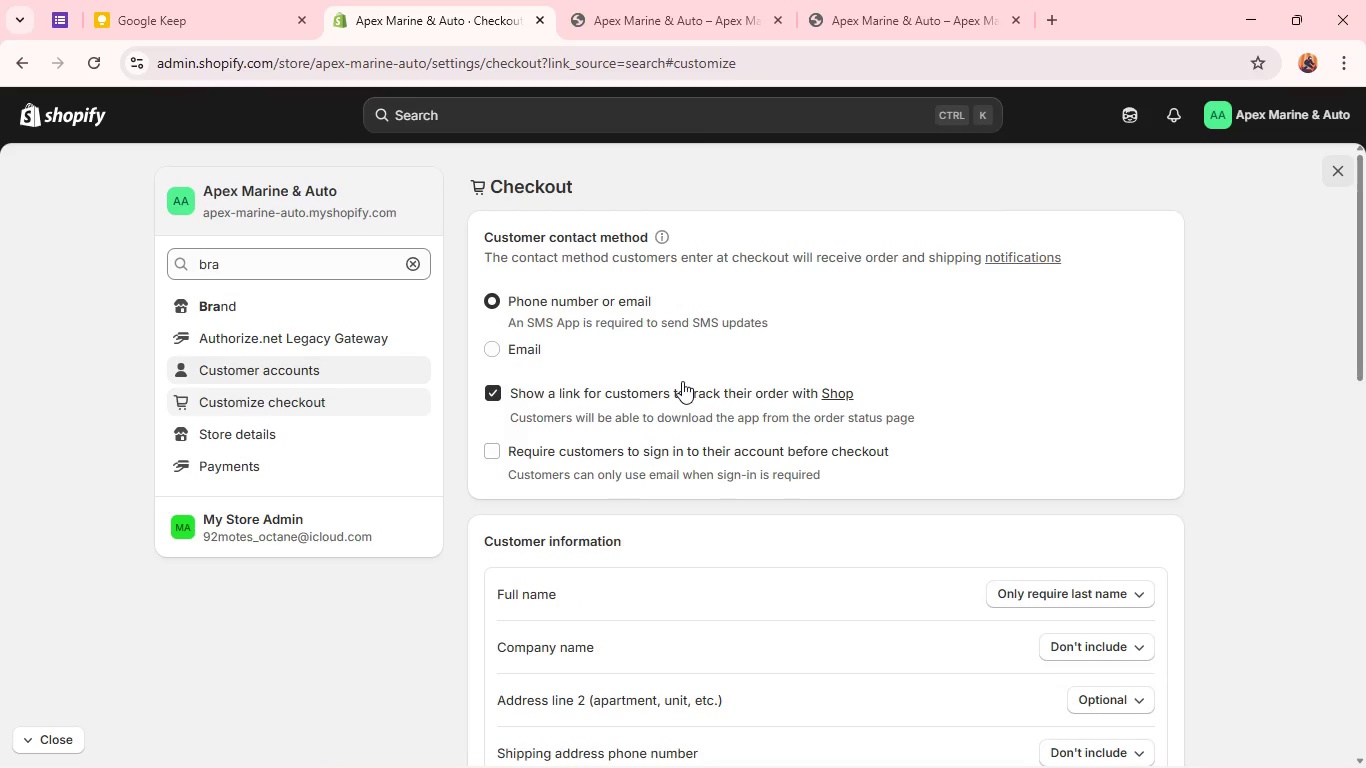 
scroll: coordinate [682, 381], scroll_direction: down, amount: 2.0
 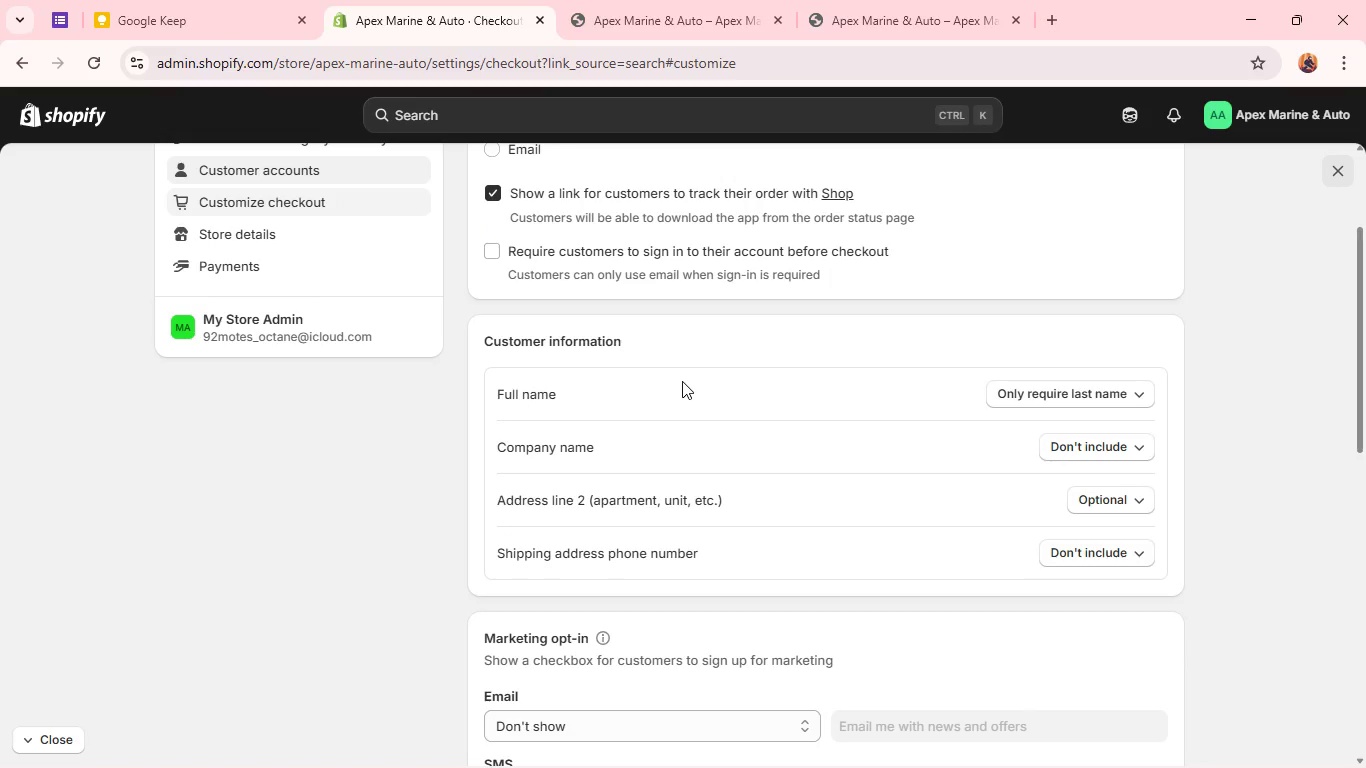 
scroll: coordinate [682, 381], scroll_direction: up, amount: 3.0
 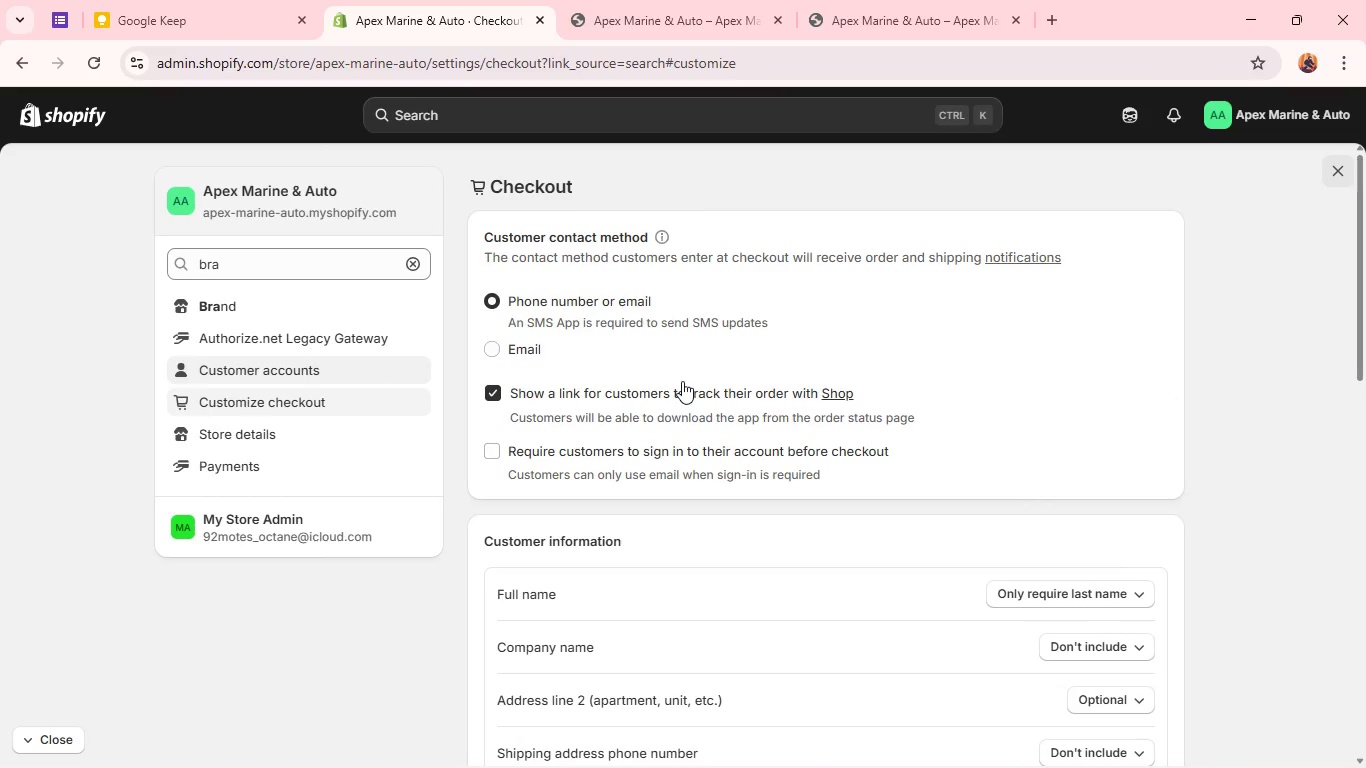 
wait(12.71)
 